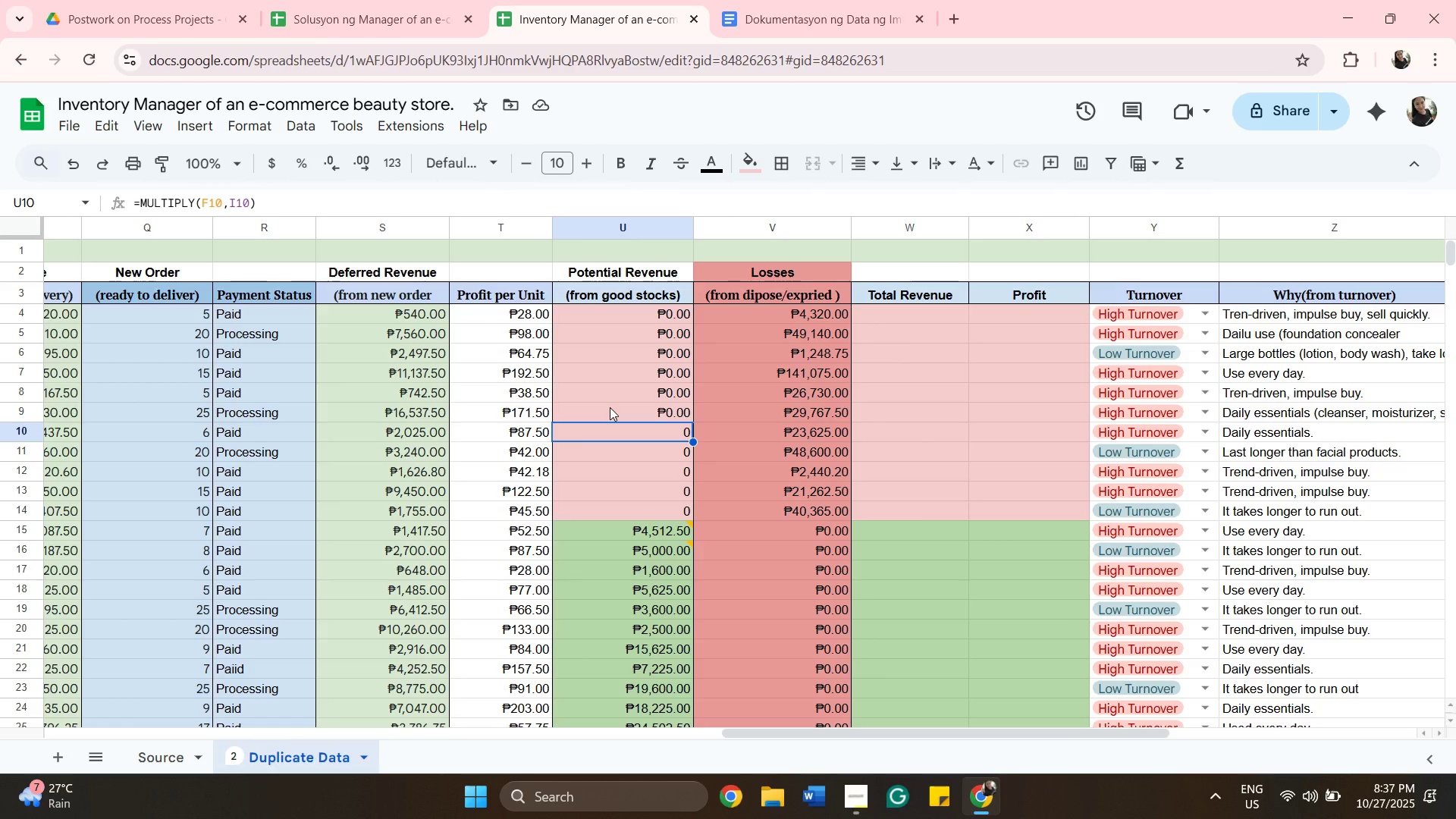 
wait(11.82)
 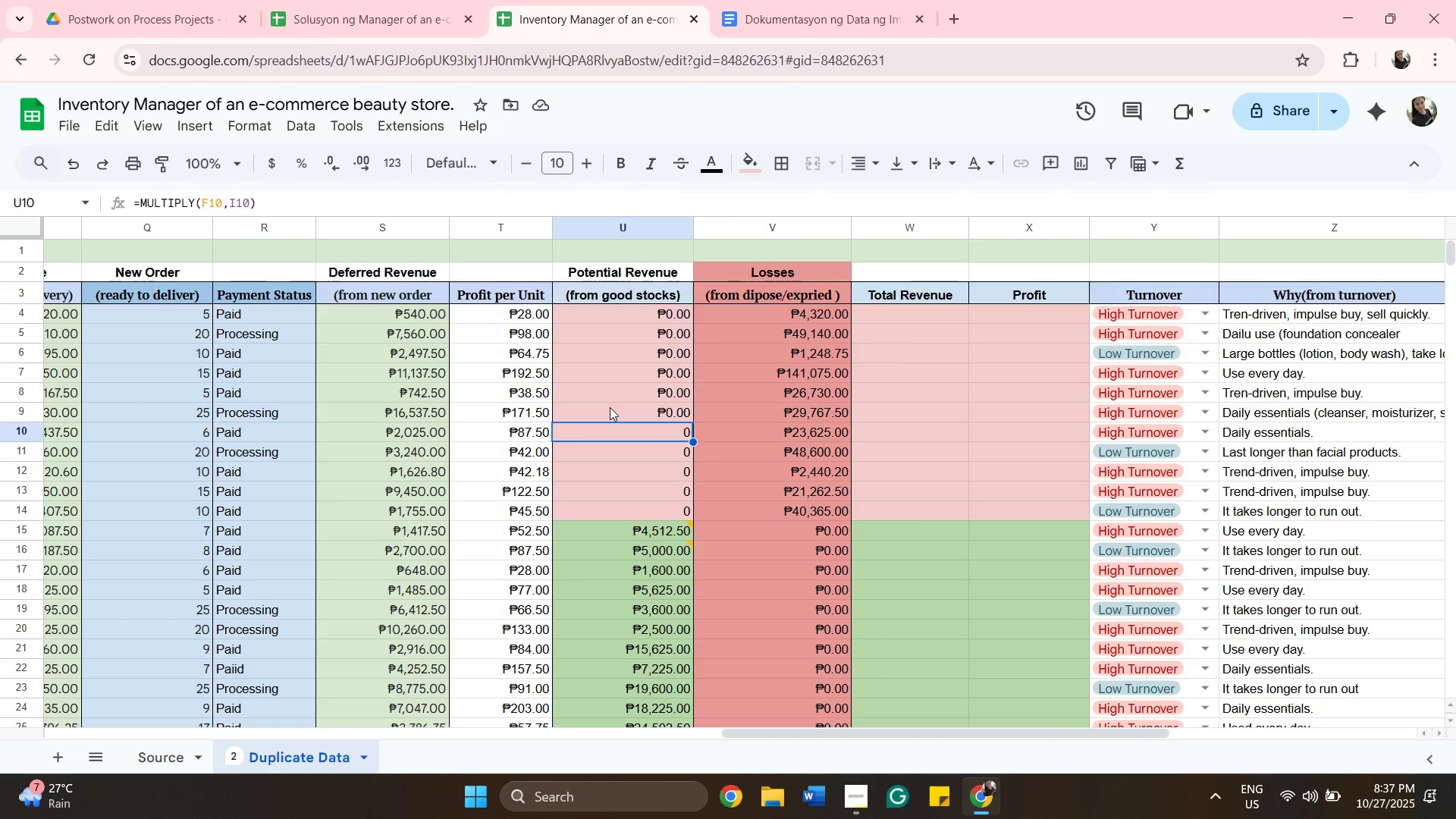 
type(=MULTIPLY(I10,N10))
 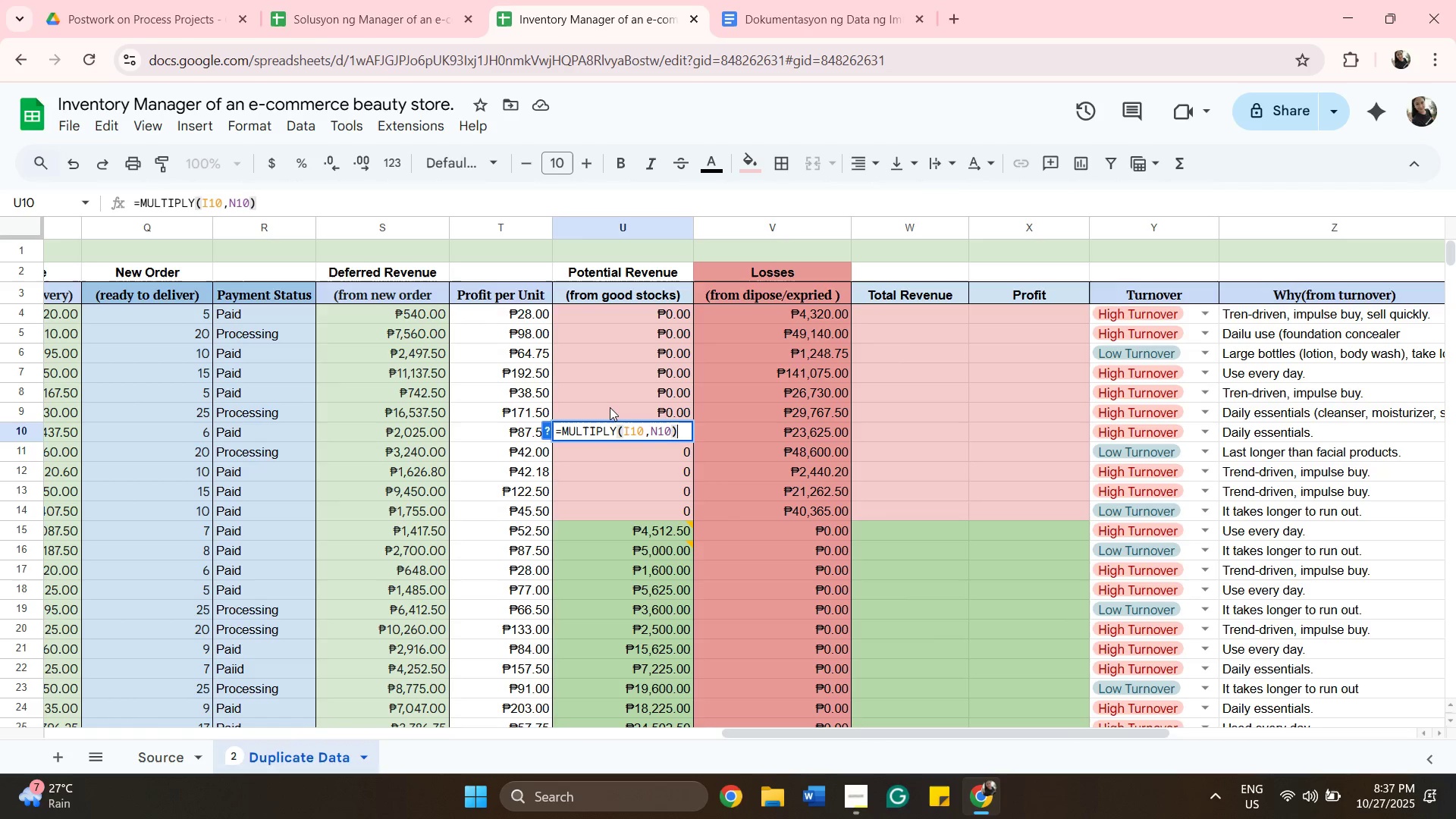 
key(Enter)
 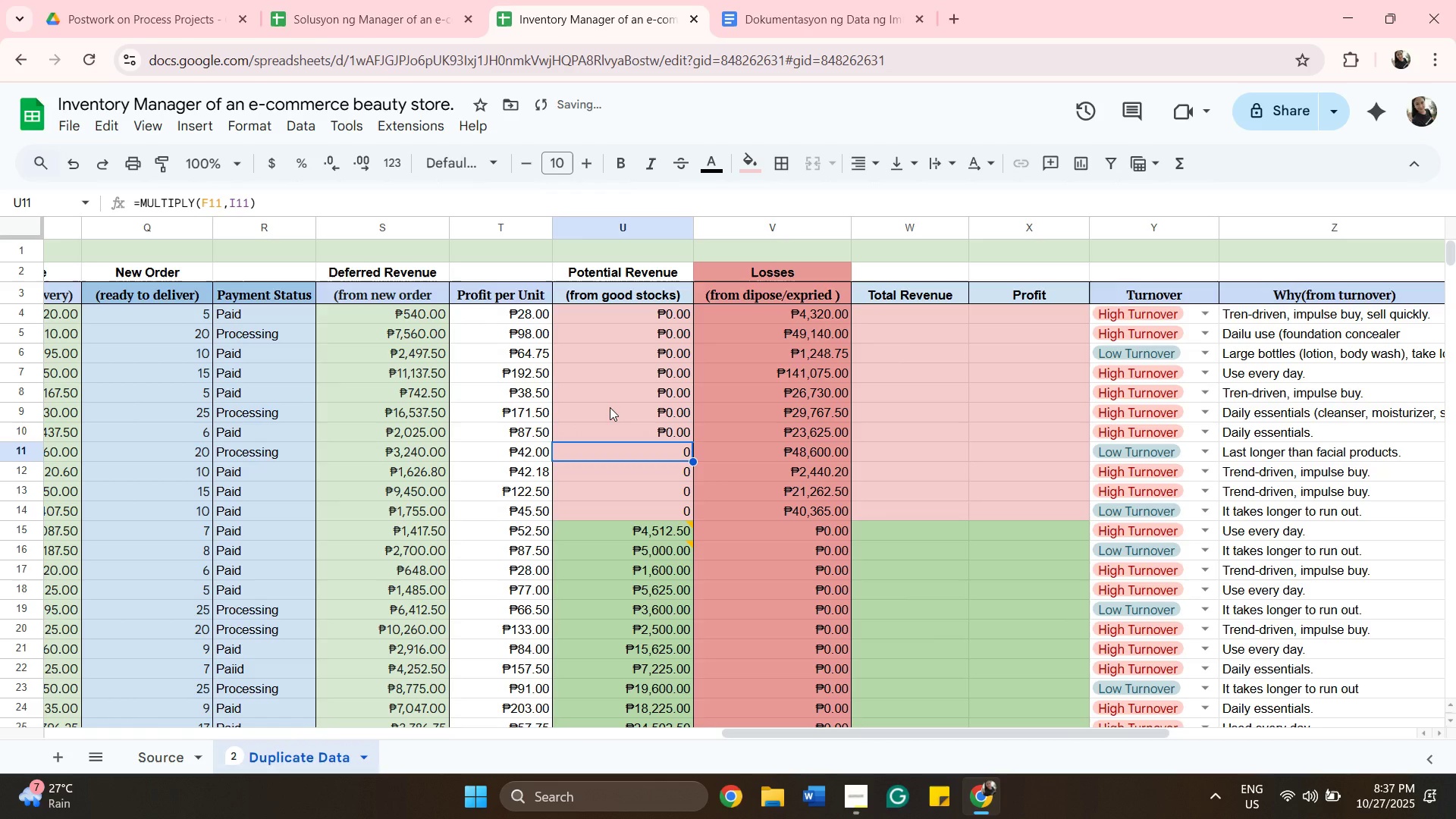 
type(=MULTILU)
key(Backspace)
type(U)
key(Backspace)
type(Y)
key(Backspace)
type(TOPLY)
key(Backspace)
key(Backspace)
key(Backspace)
key(Backspace)
type(IPLY()
 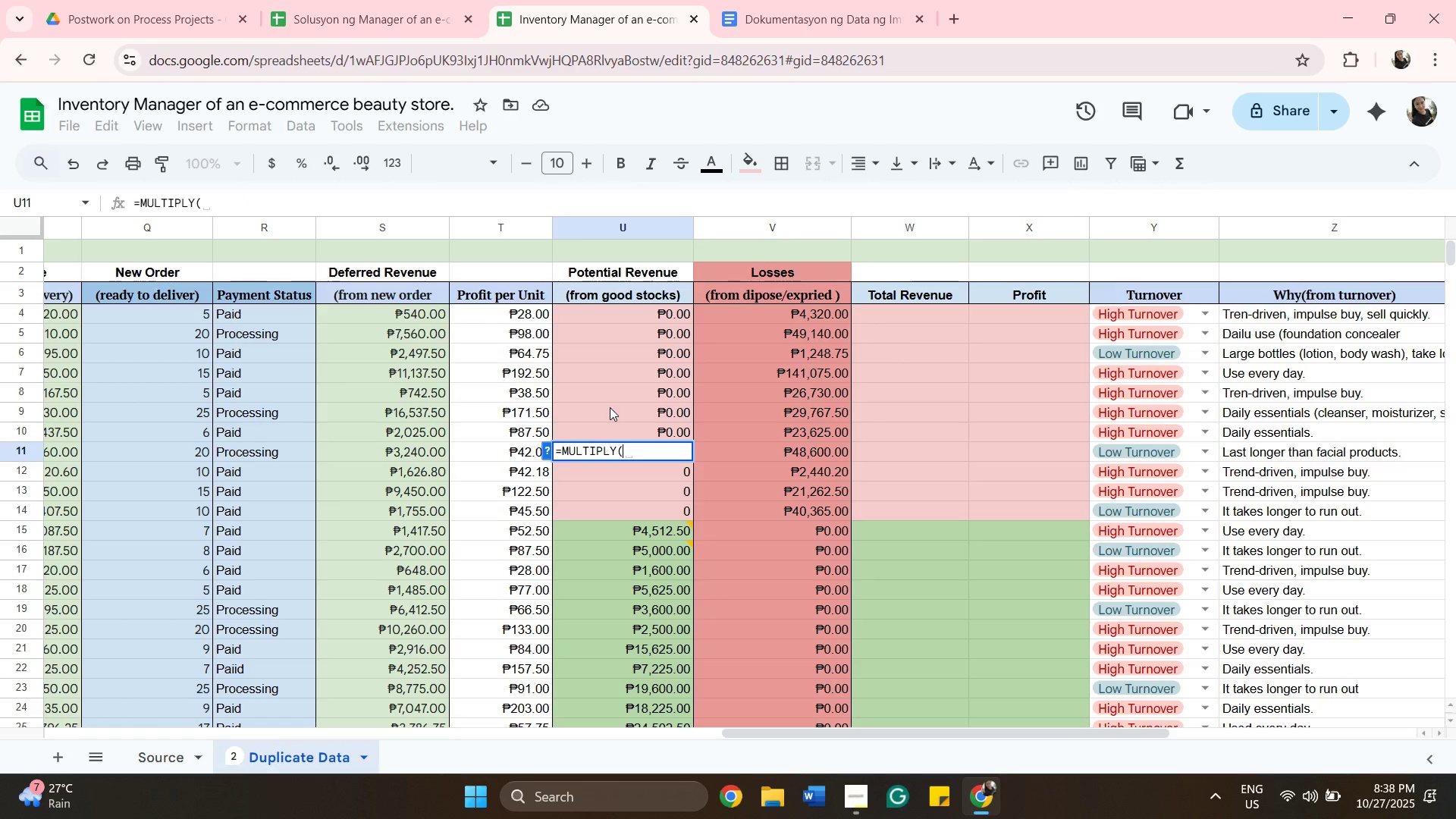 
type(I11,1)
key(Backspace)
type(N11))
 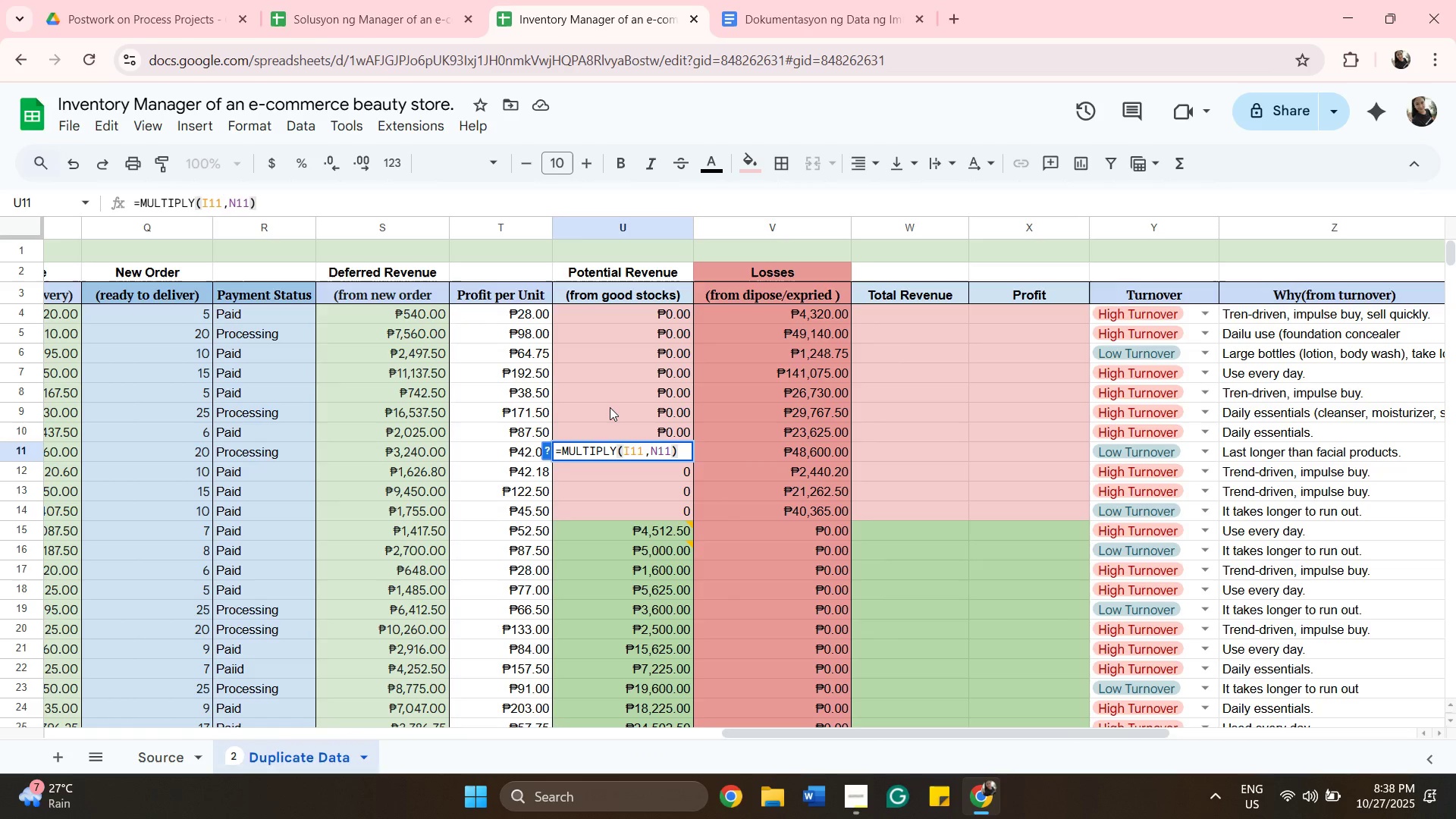 
key(Enter)
 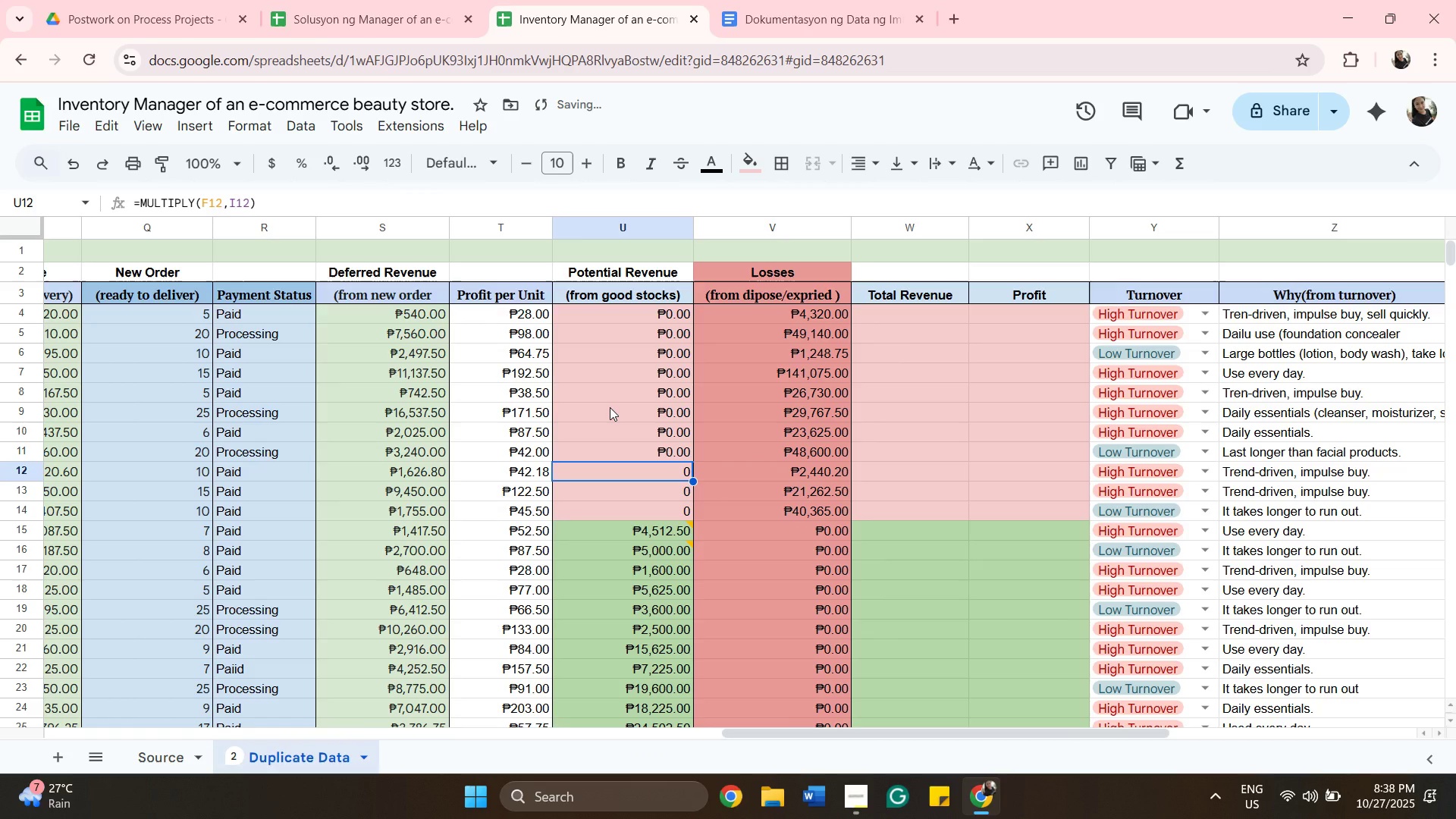 
type(=MULTIPLY()
 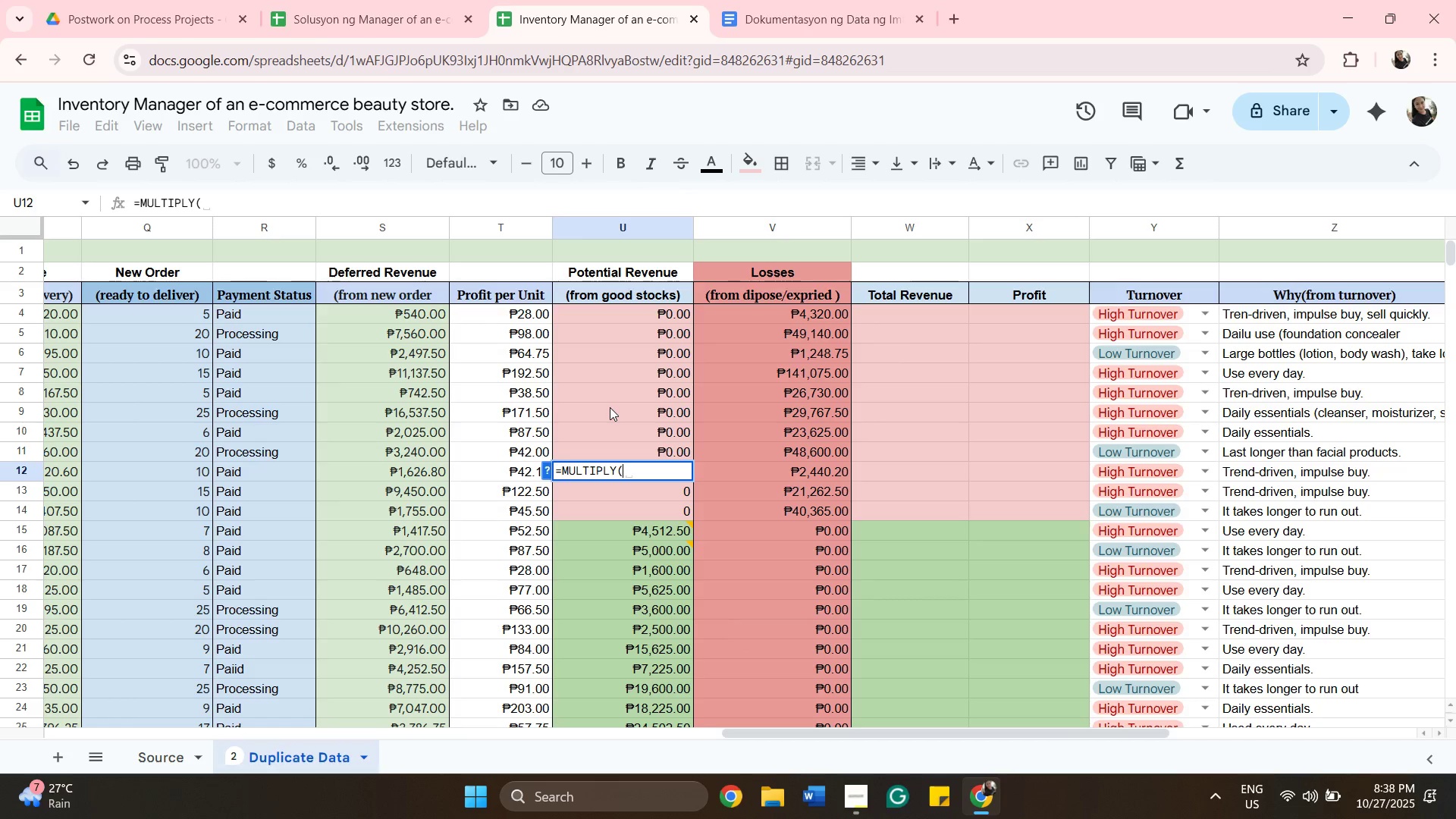 
type(I12)
 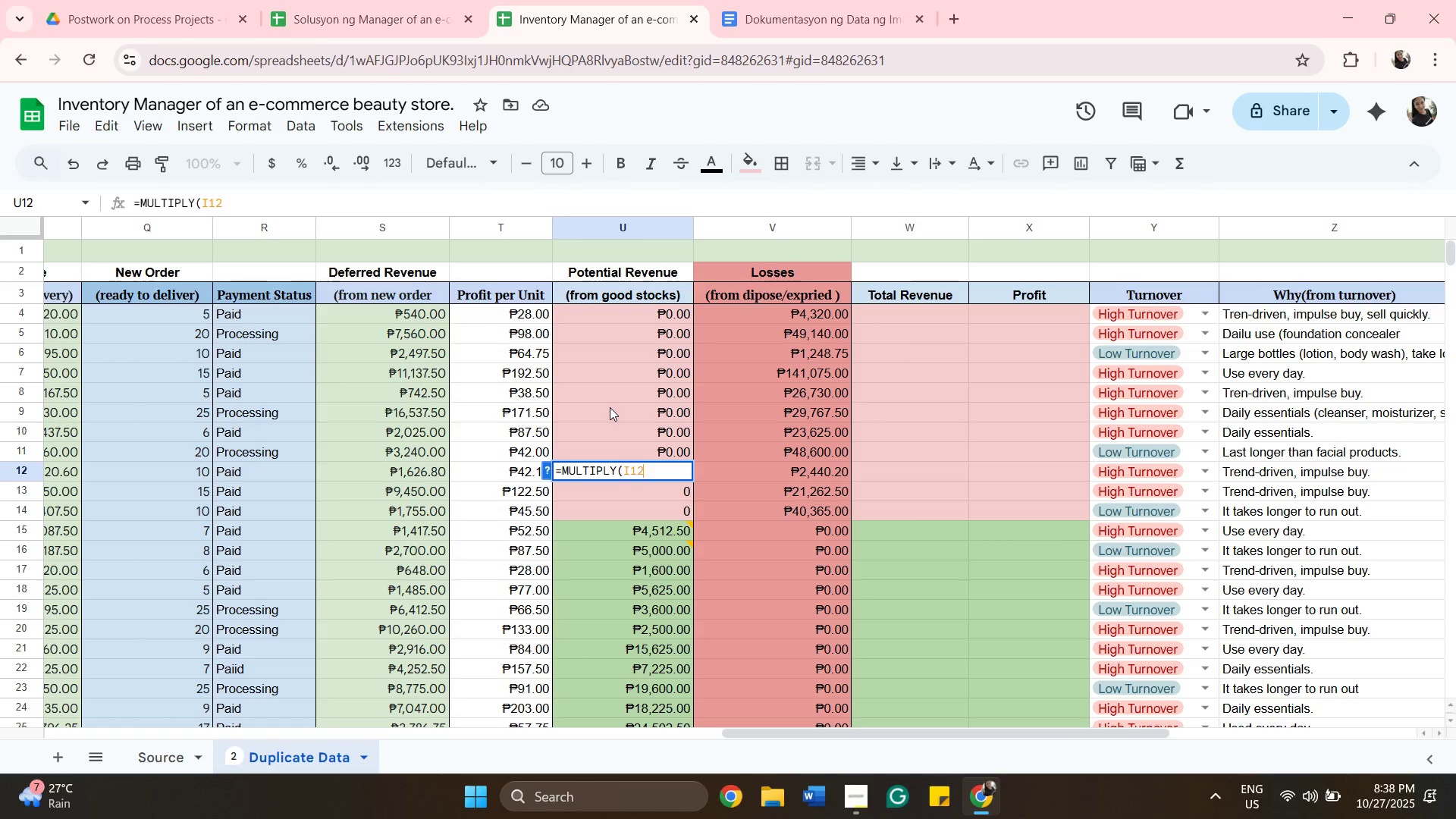 
type(,N12))
 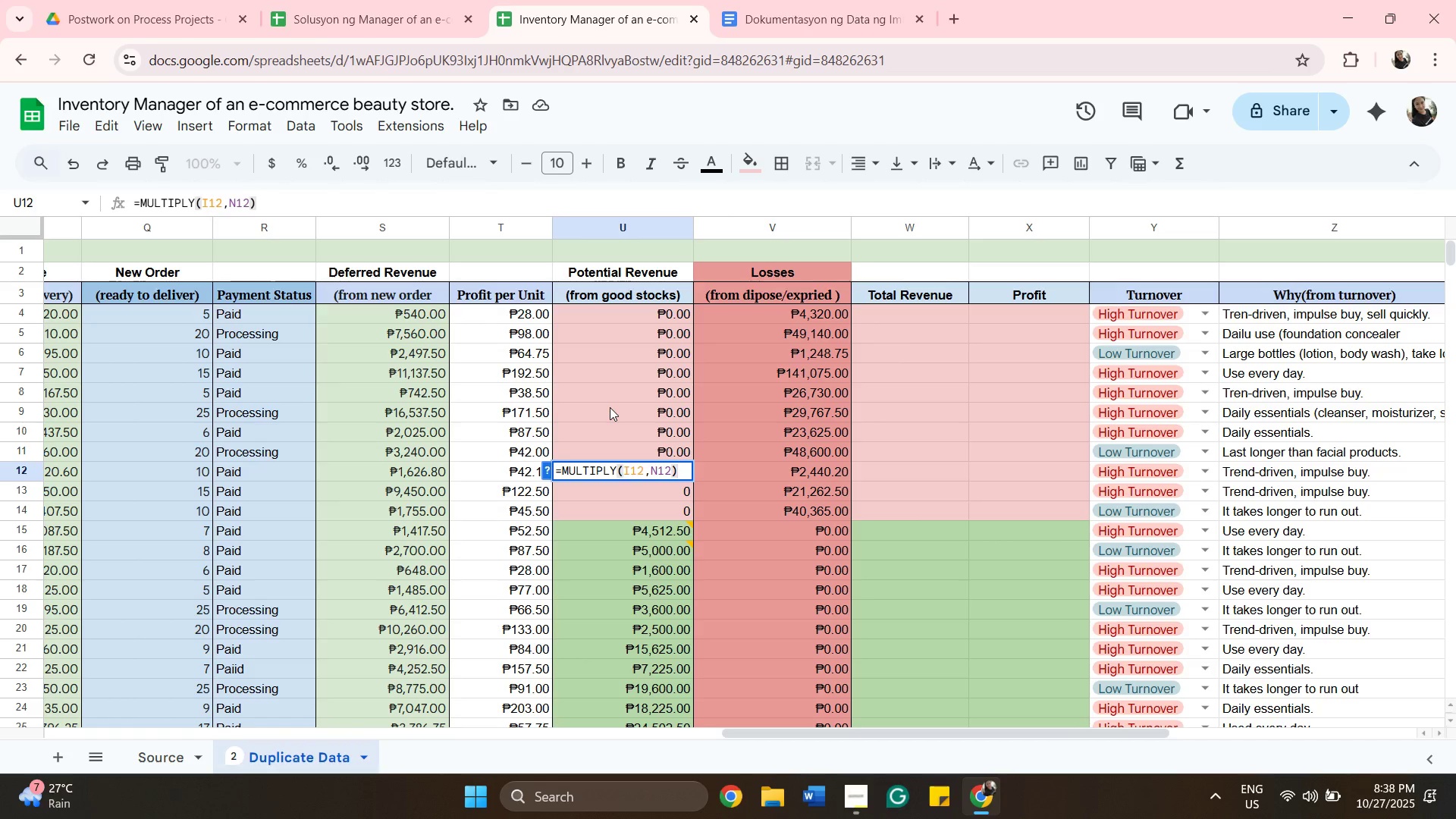 
key(Enter)
 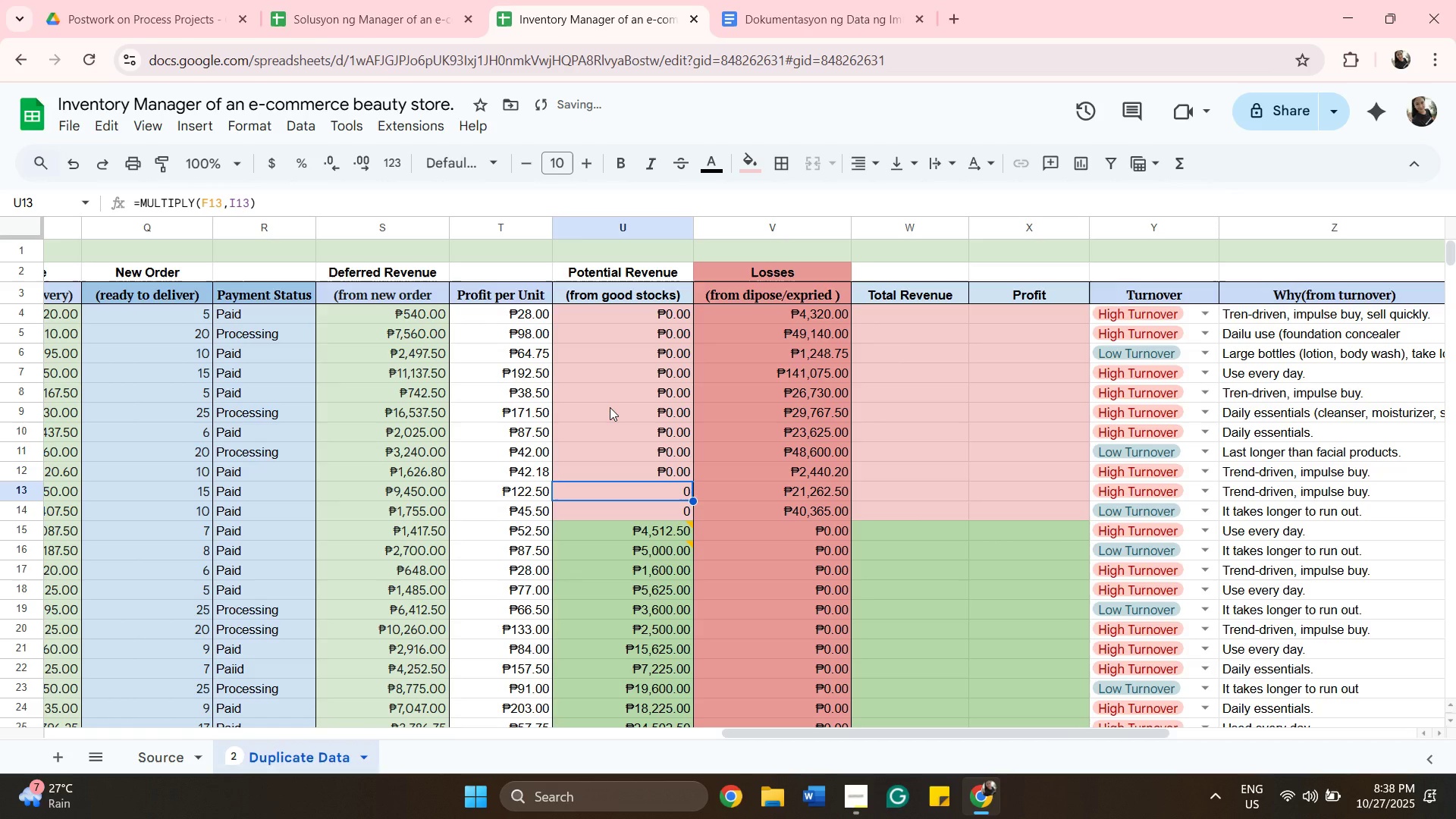 
type(=MULTIPLY(I)
 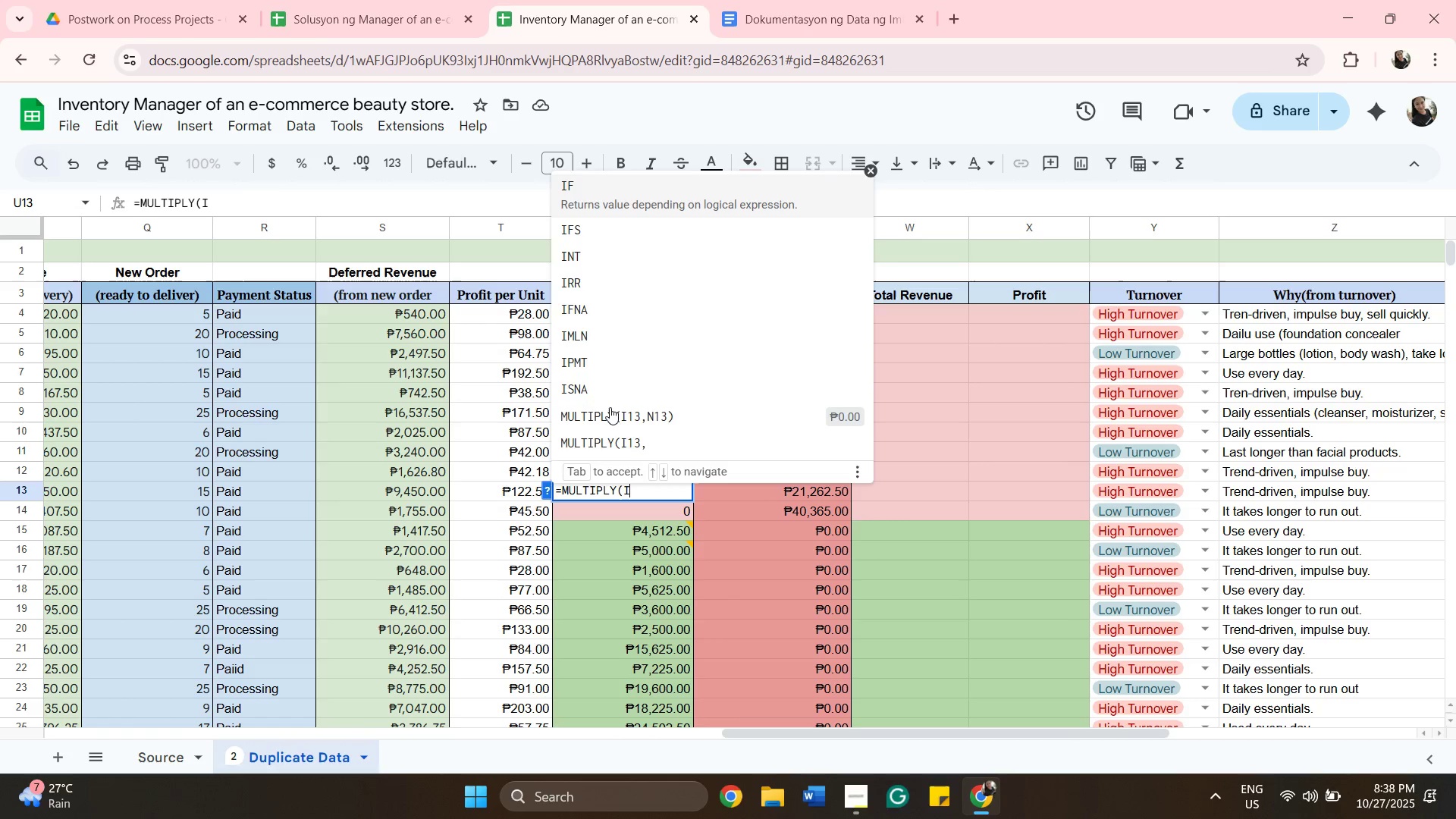 
type(13,1)
key(Backspace)
type(N13))
 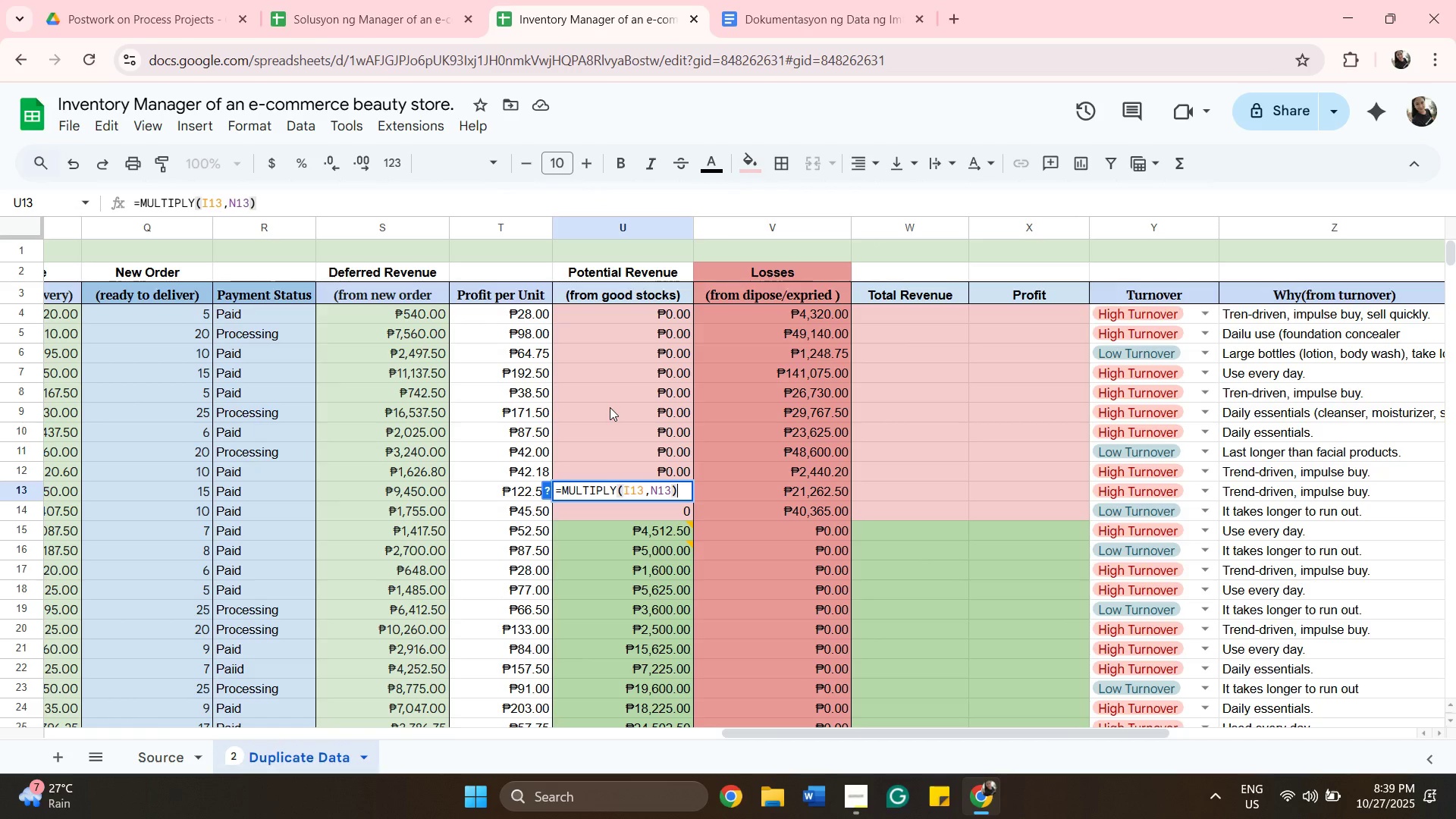 
key(Enter)
 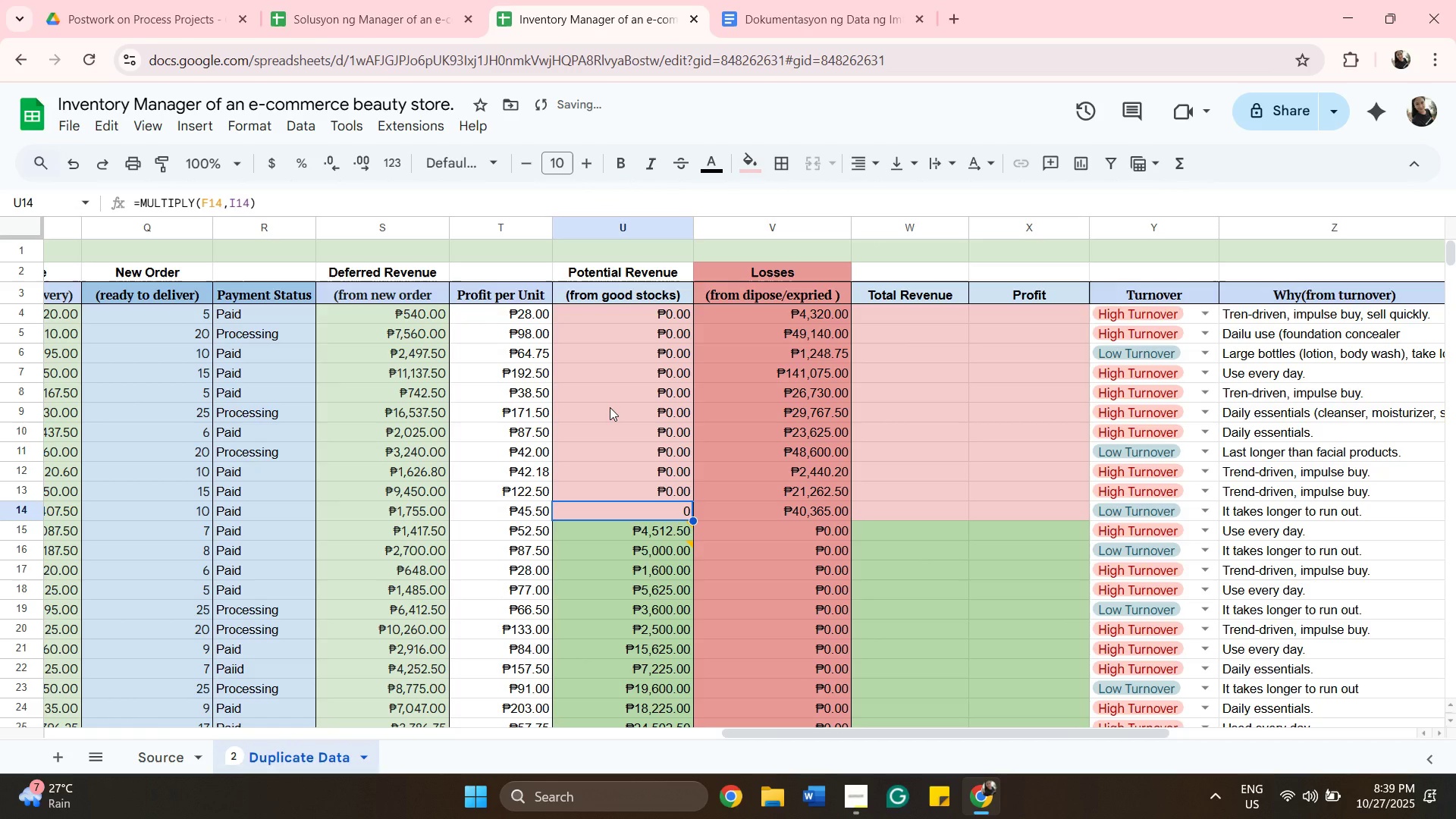 
type(=MULTIPLY()
 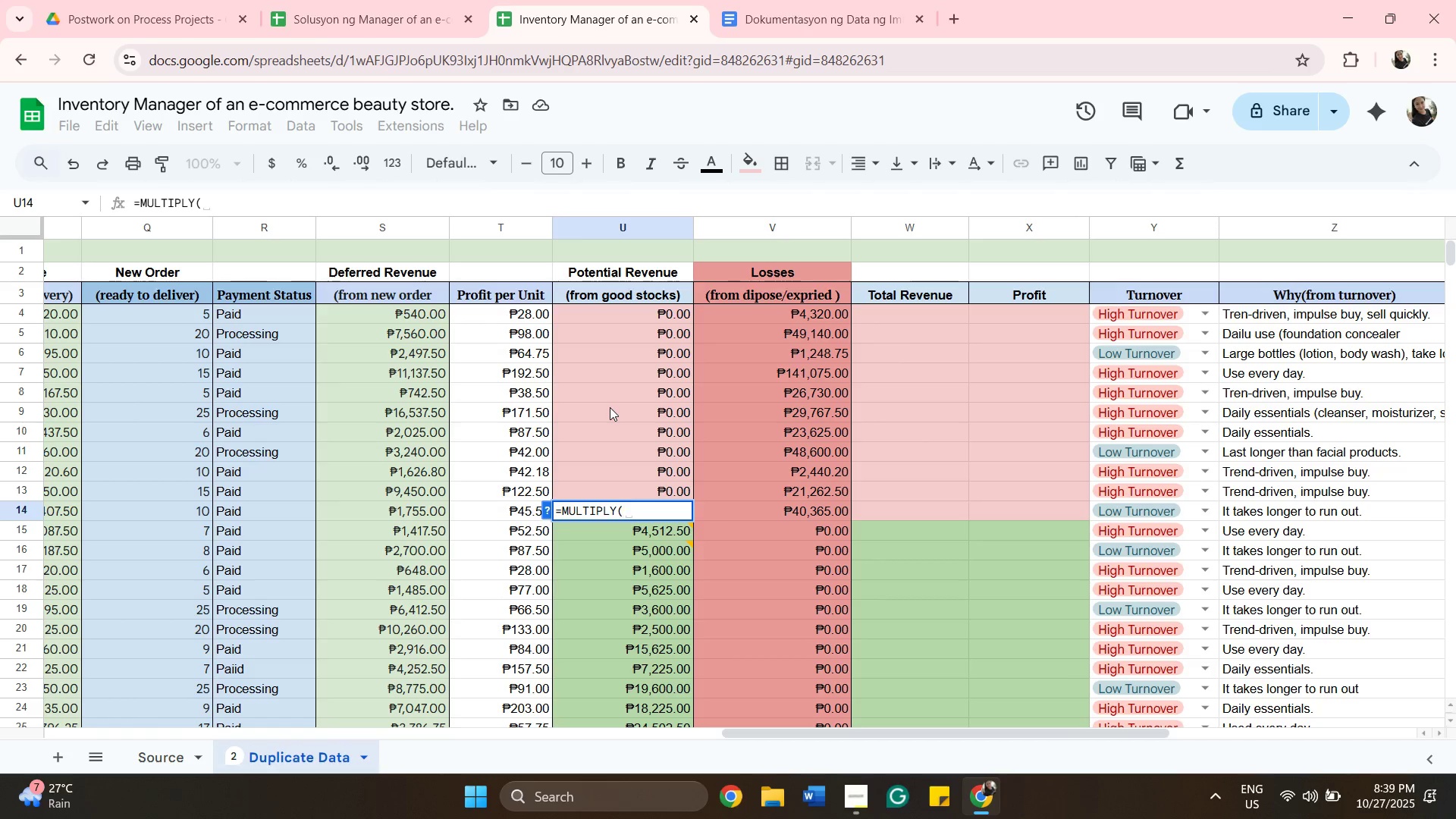 
type(I14,N4))
 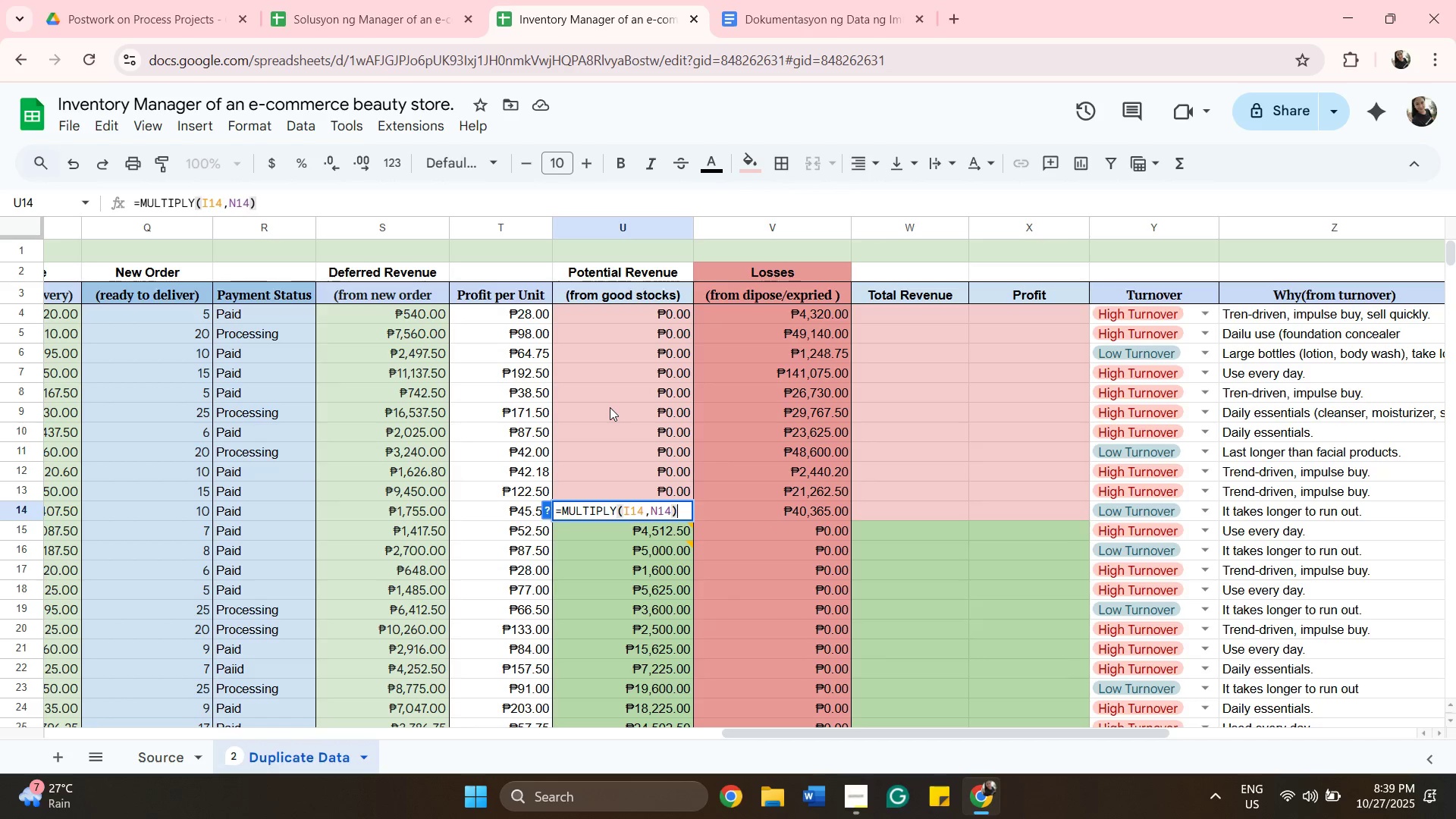 
key(Enter)
 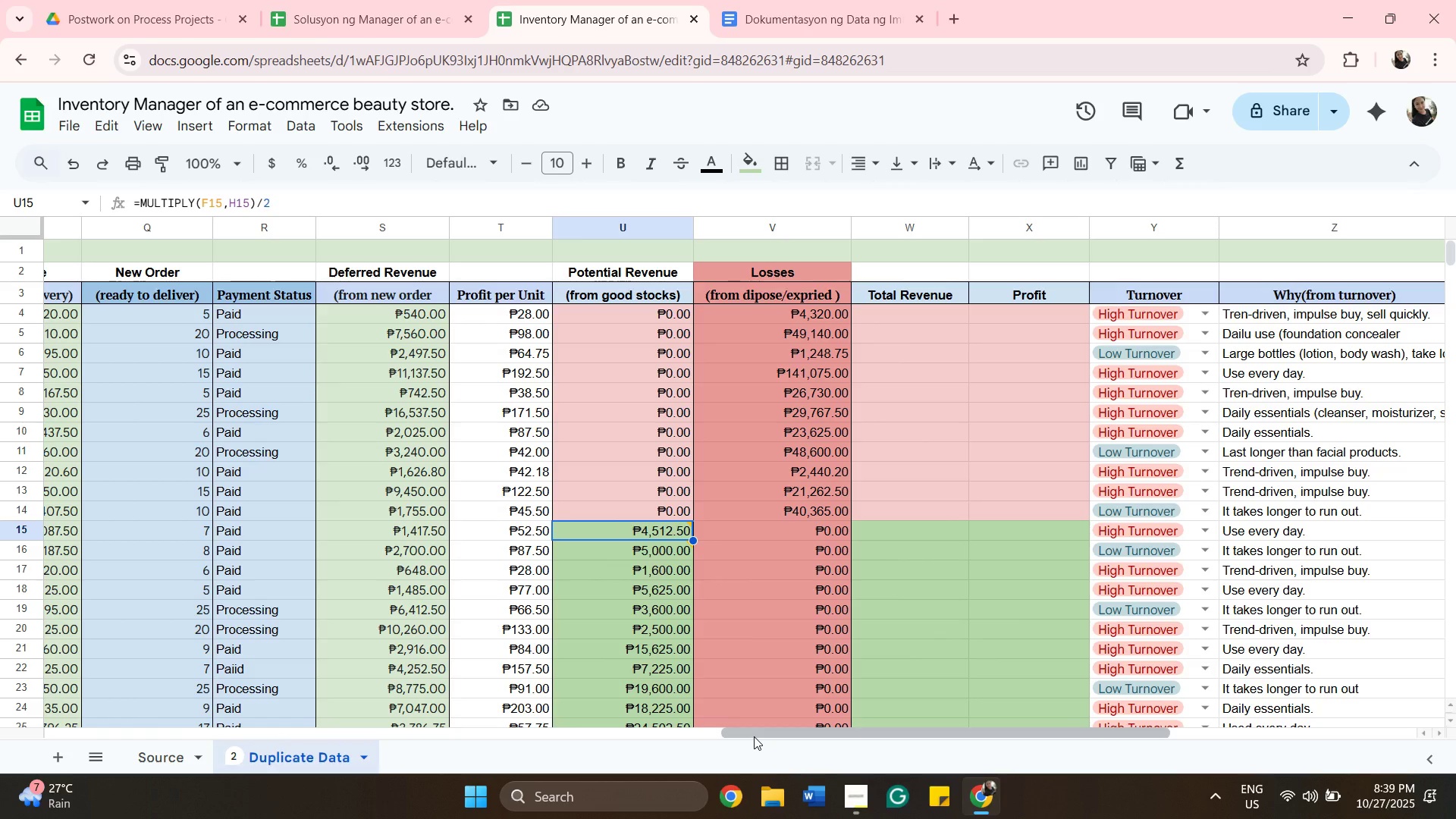 
wait(12.07)
 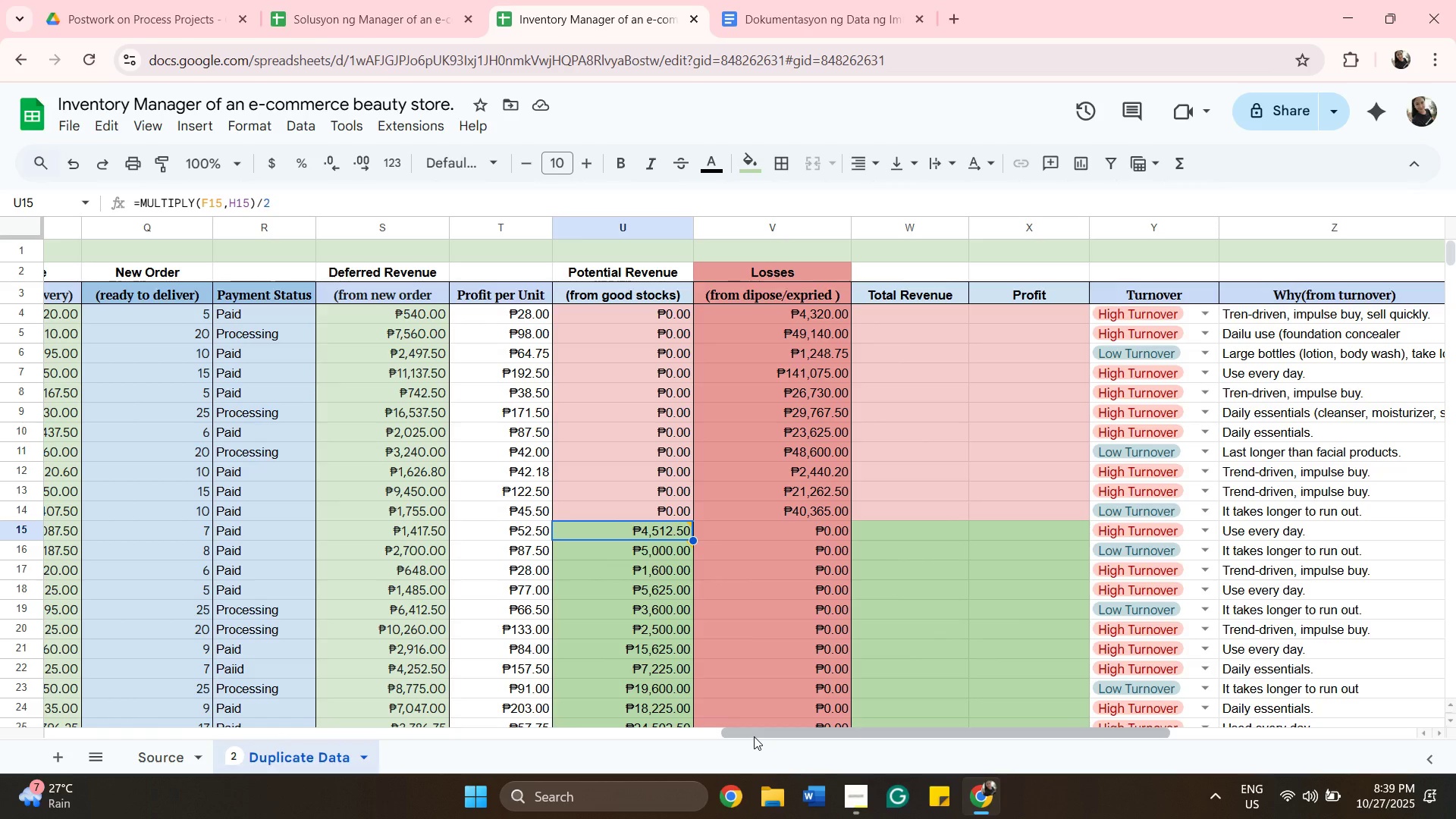 
left_click([771, 491])
 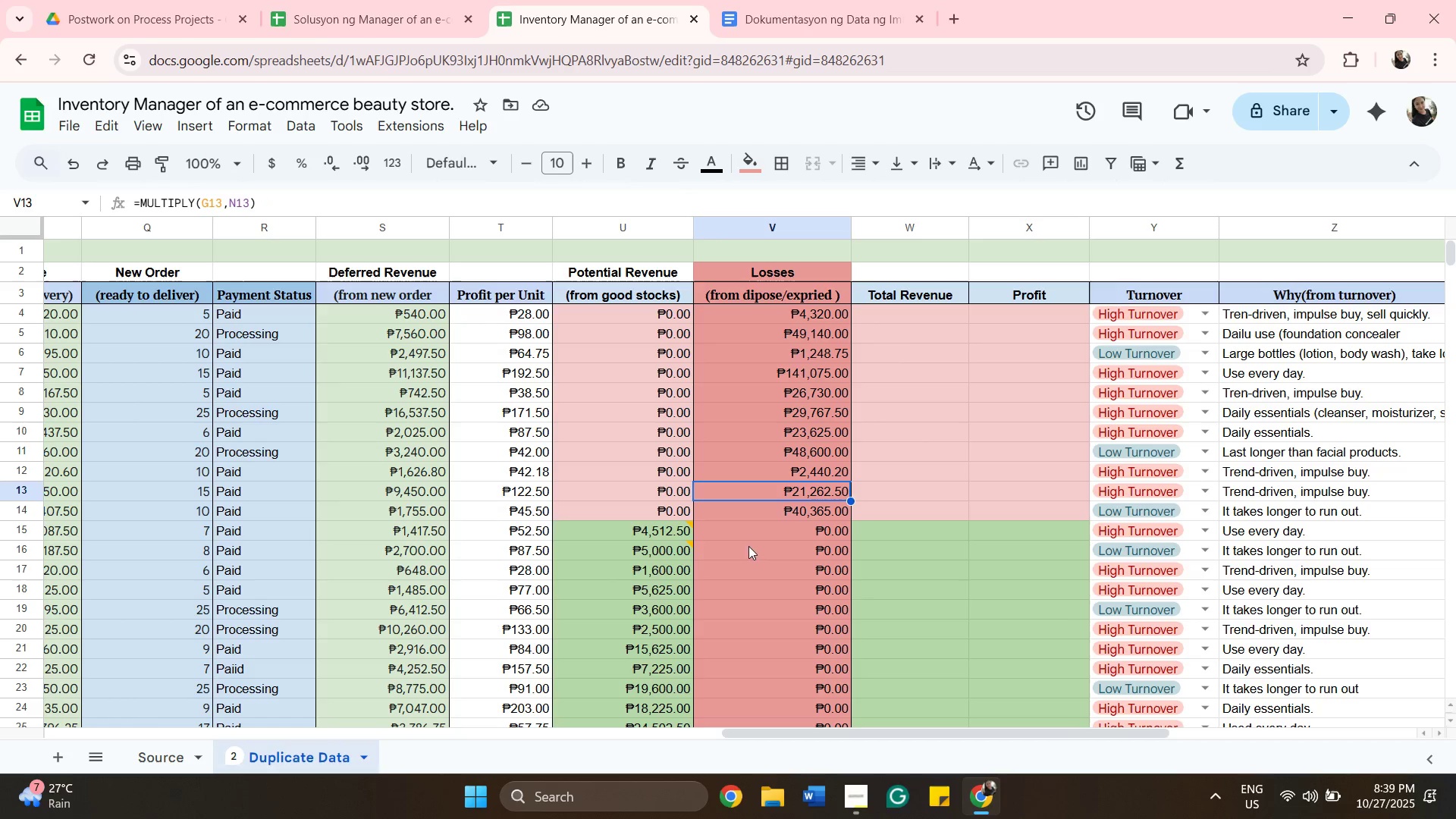 
left_click([731, 515])
 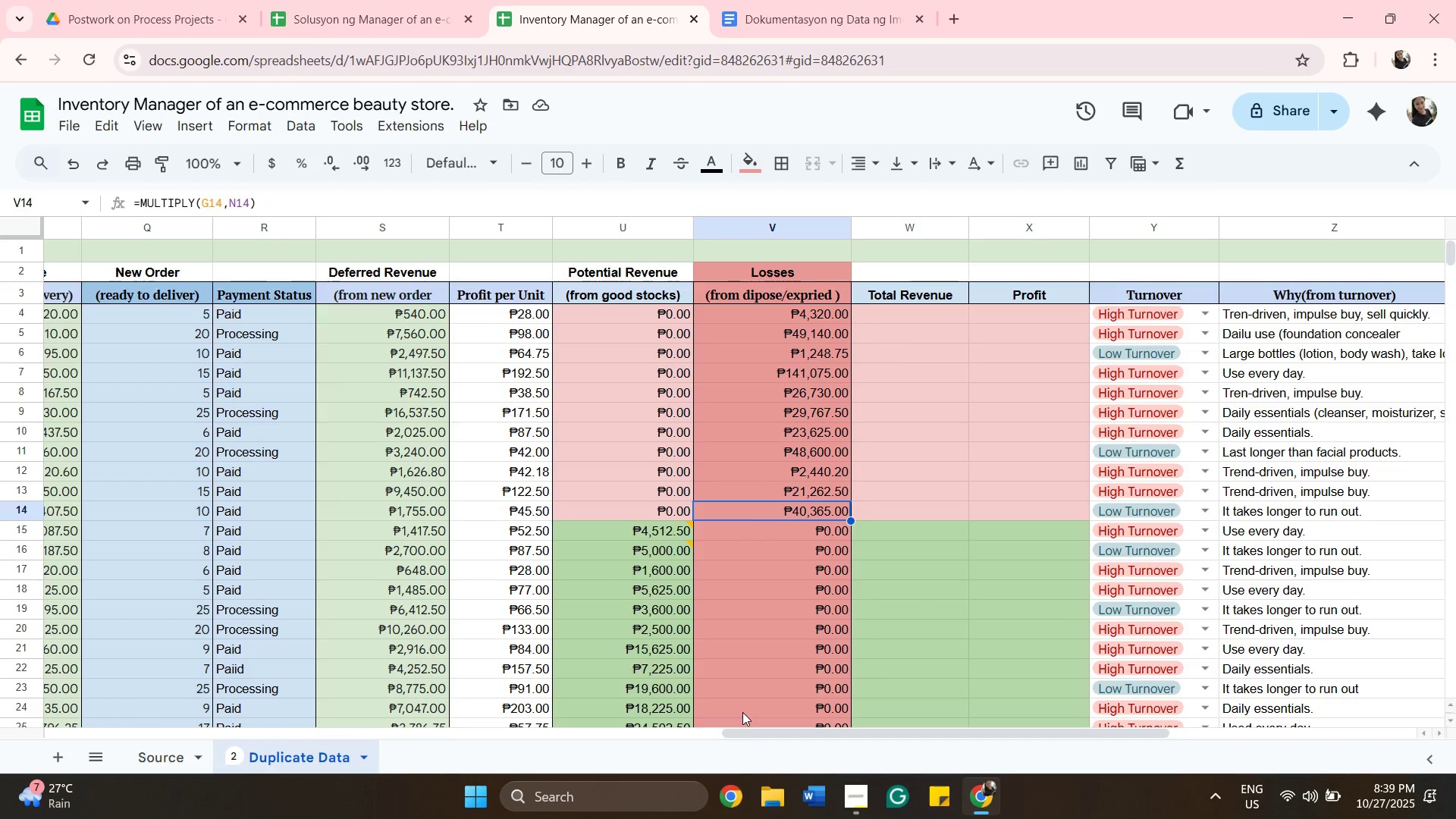 
wait(8.34)
 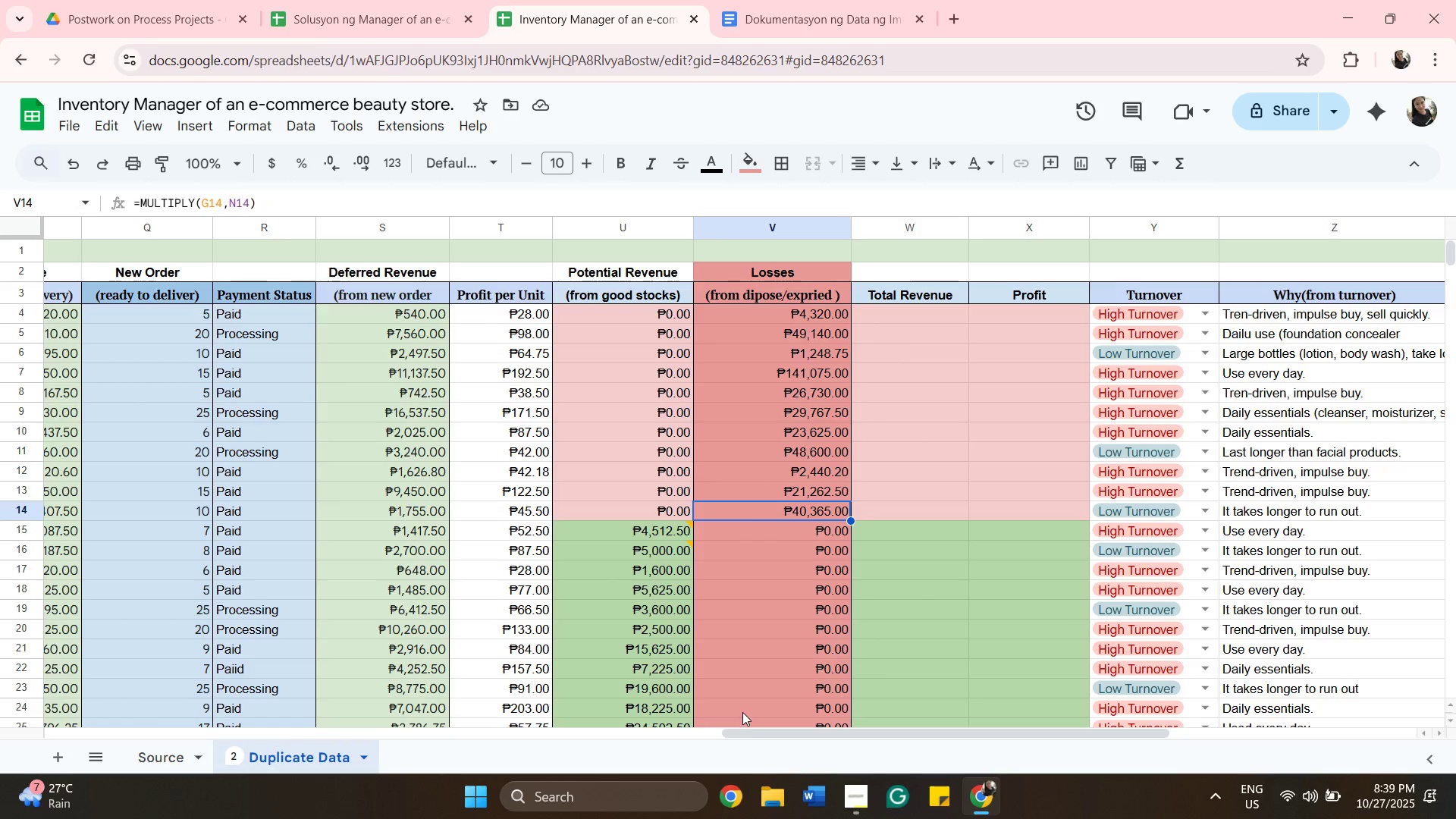 
left_click_drag(start_coordinate=[755, 732], to_coordinate=[407, 703])
 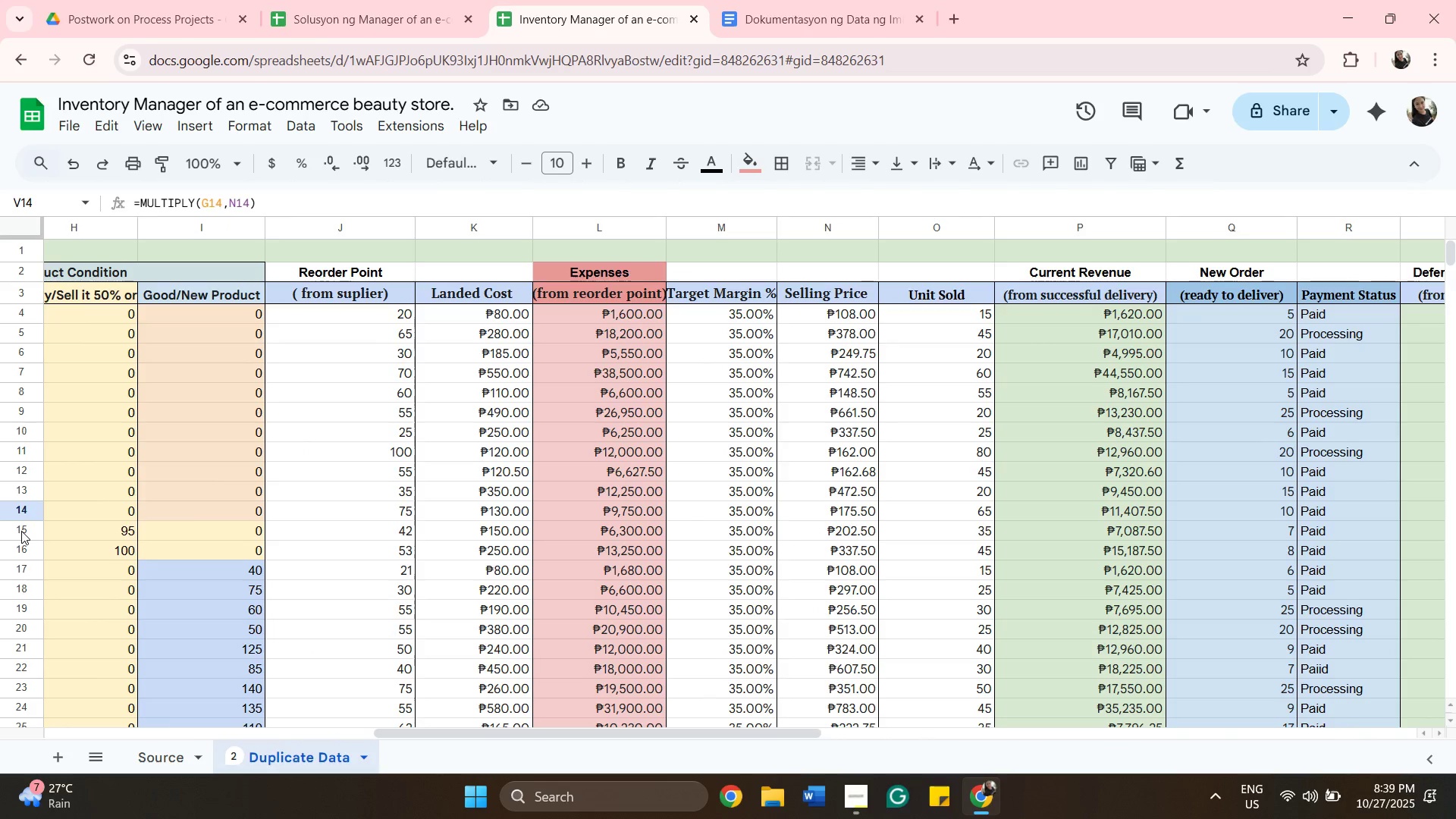 
left_click([21, 531])
 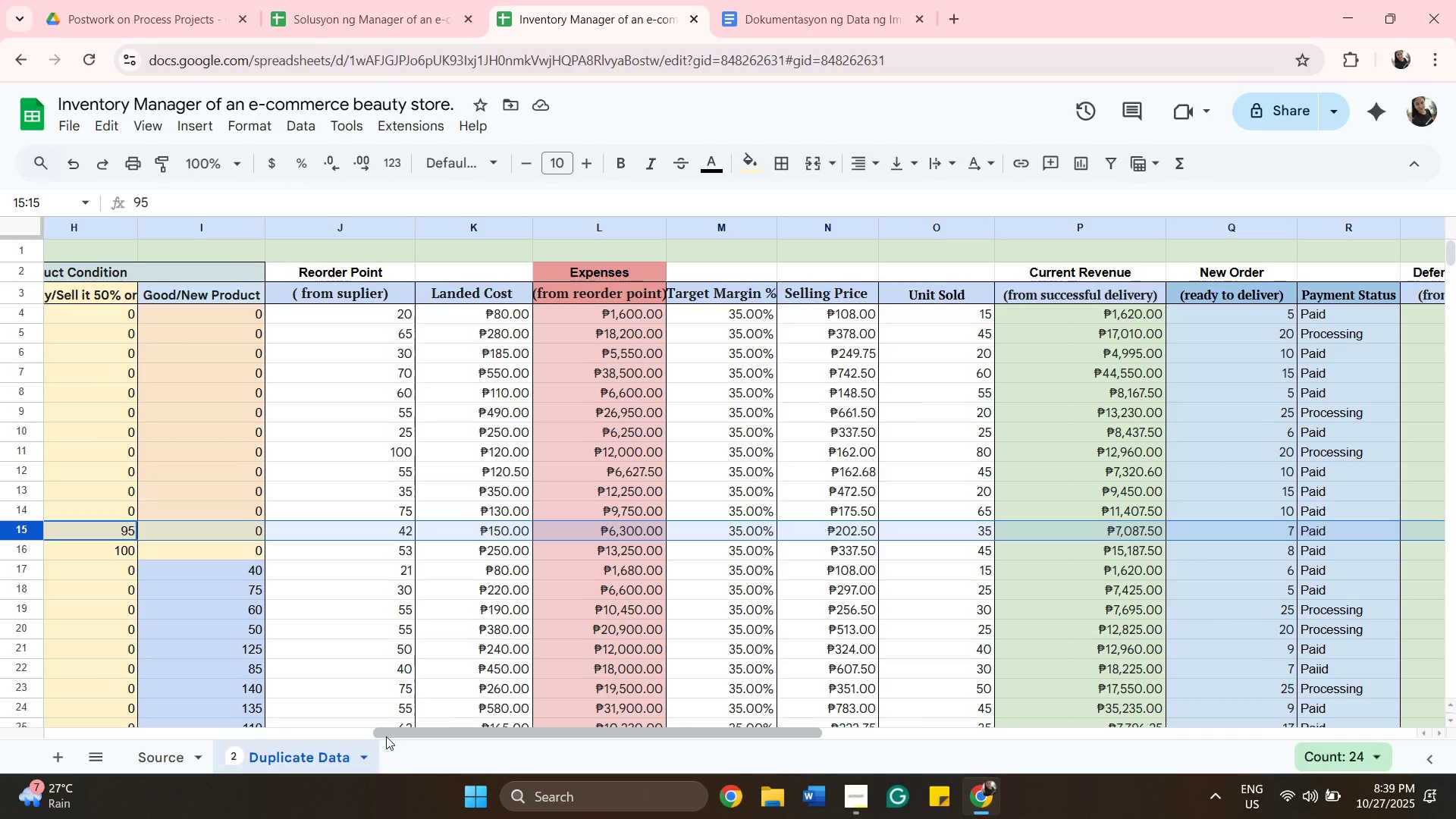 
left_click_drag(start_coordinate=[387, 733], to_coordinate=[750, 670])
 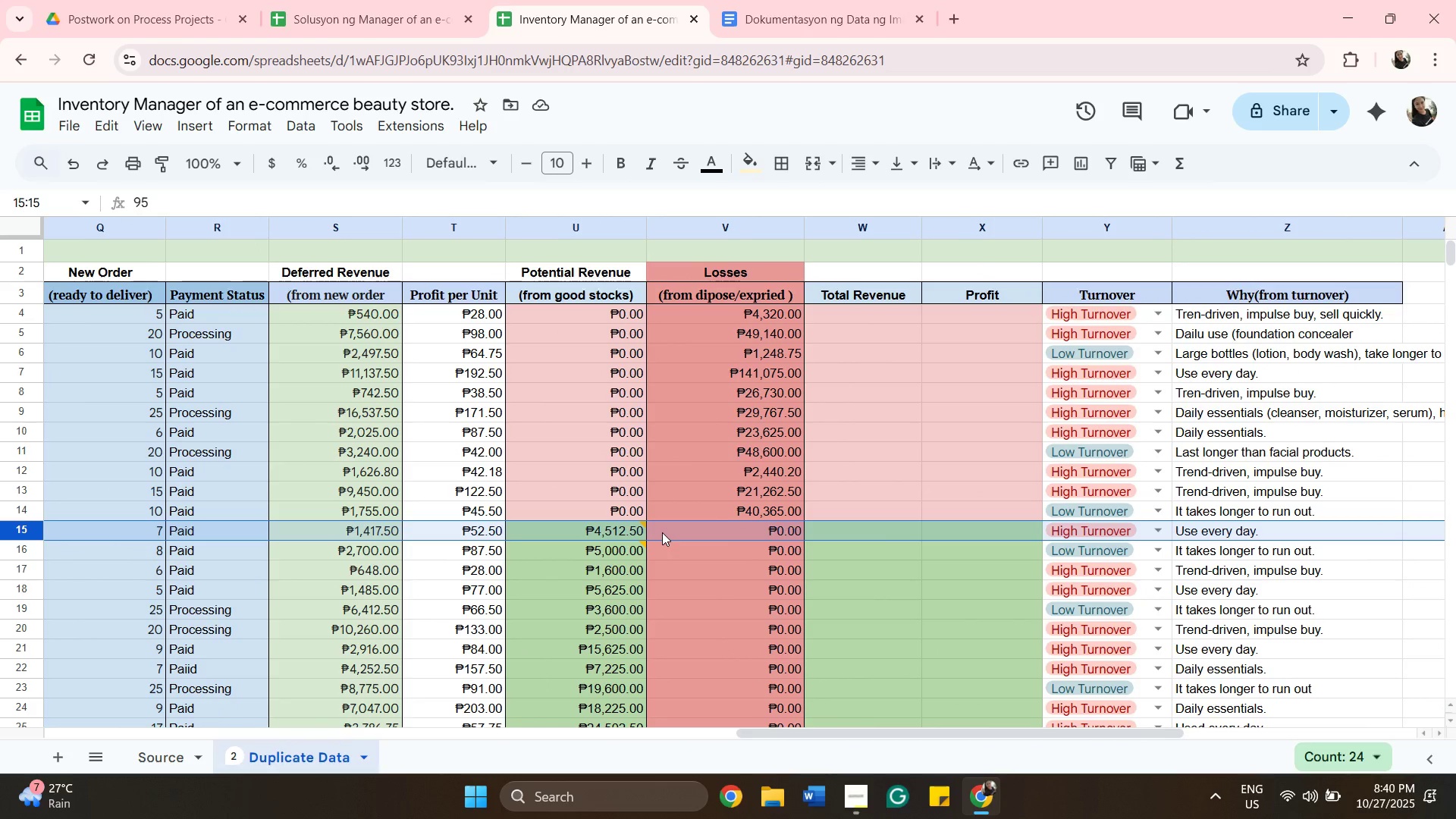 
wait(7.76)
 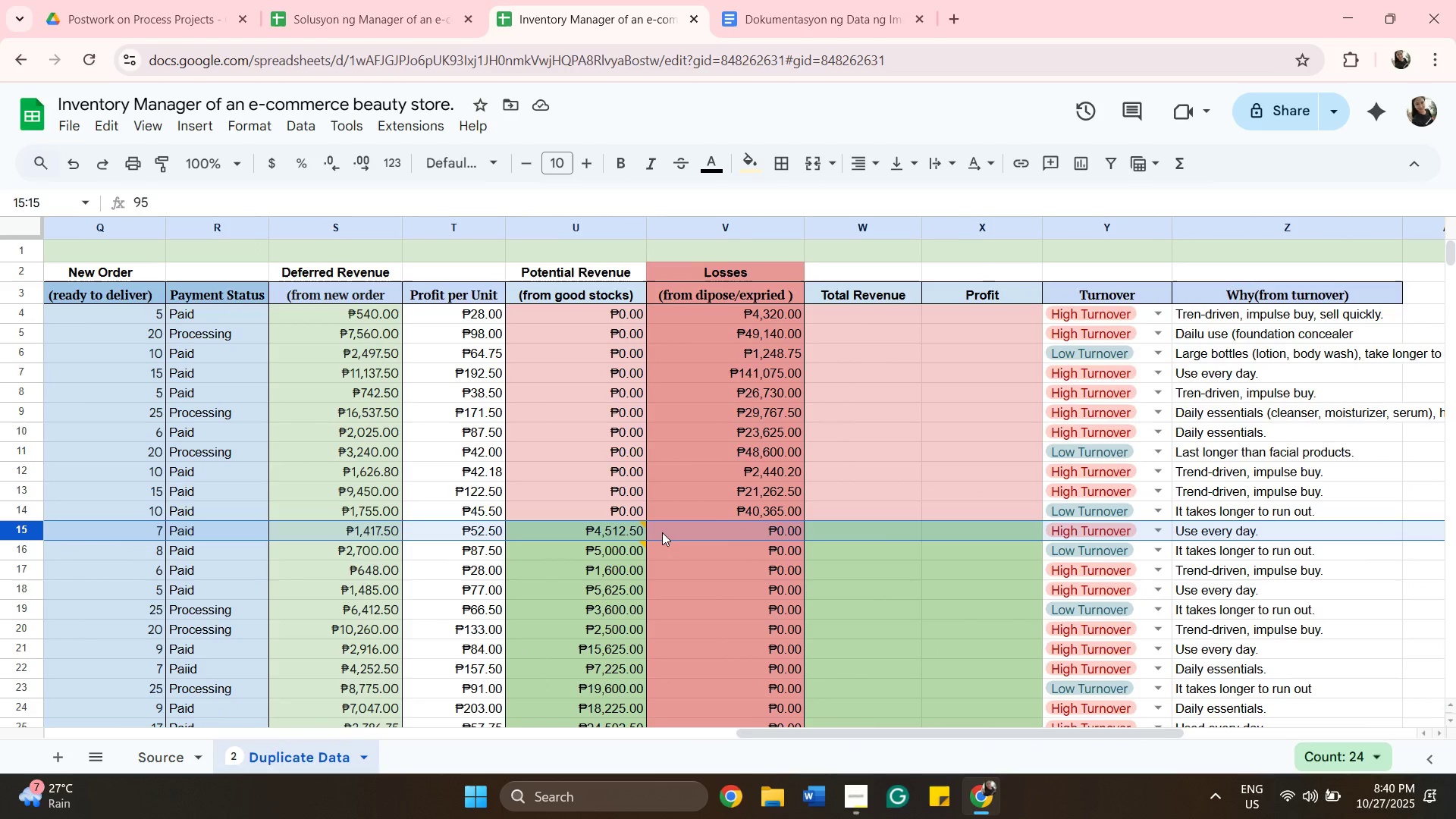 
left_click([662, 532])
 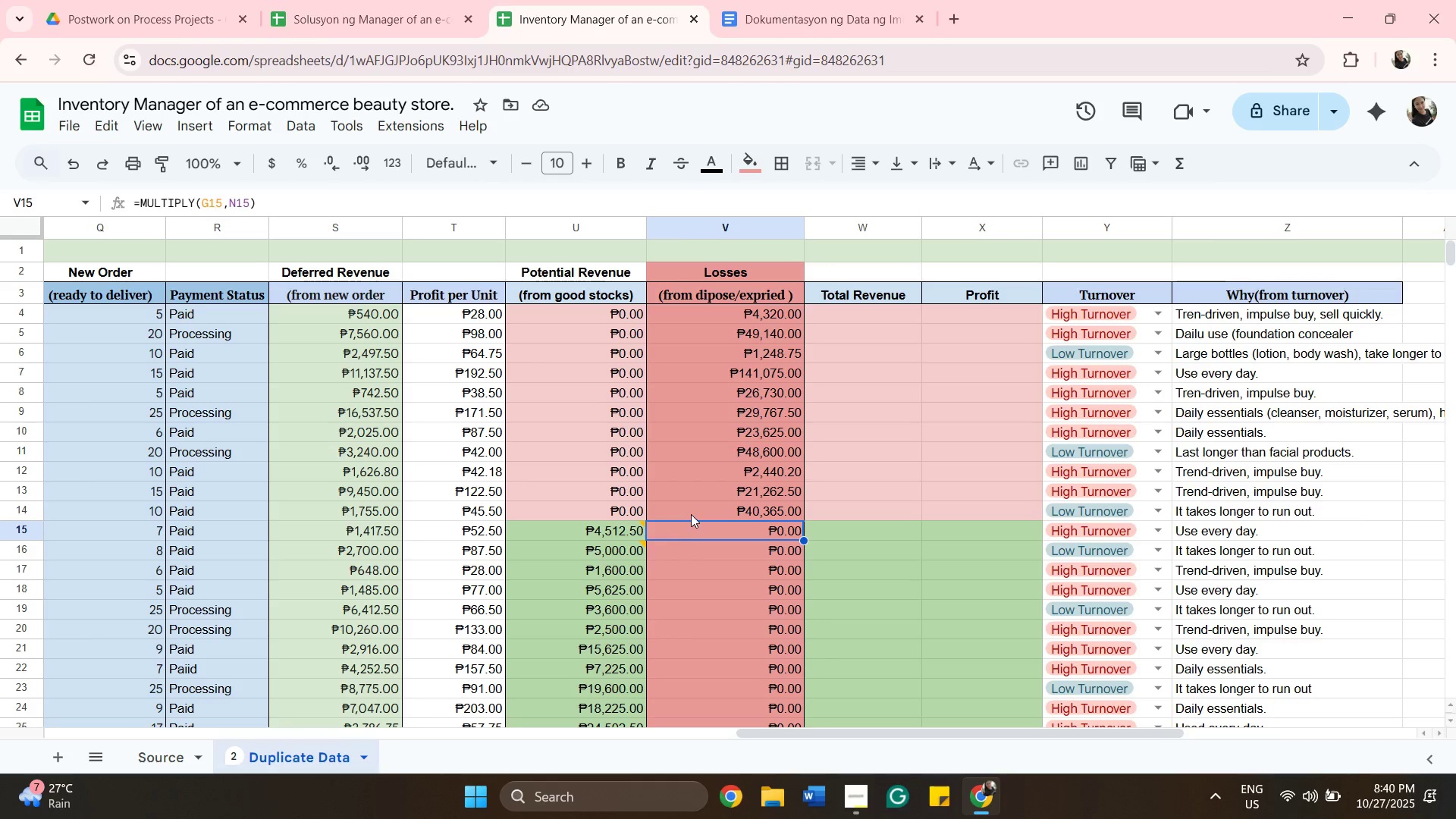 
double_click([708, 497])
 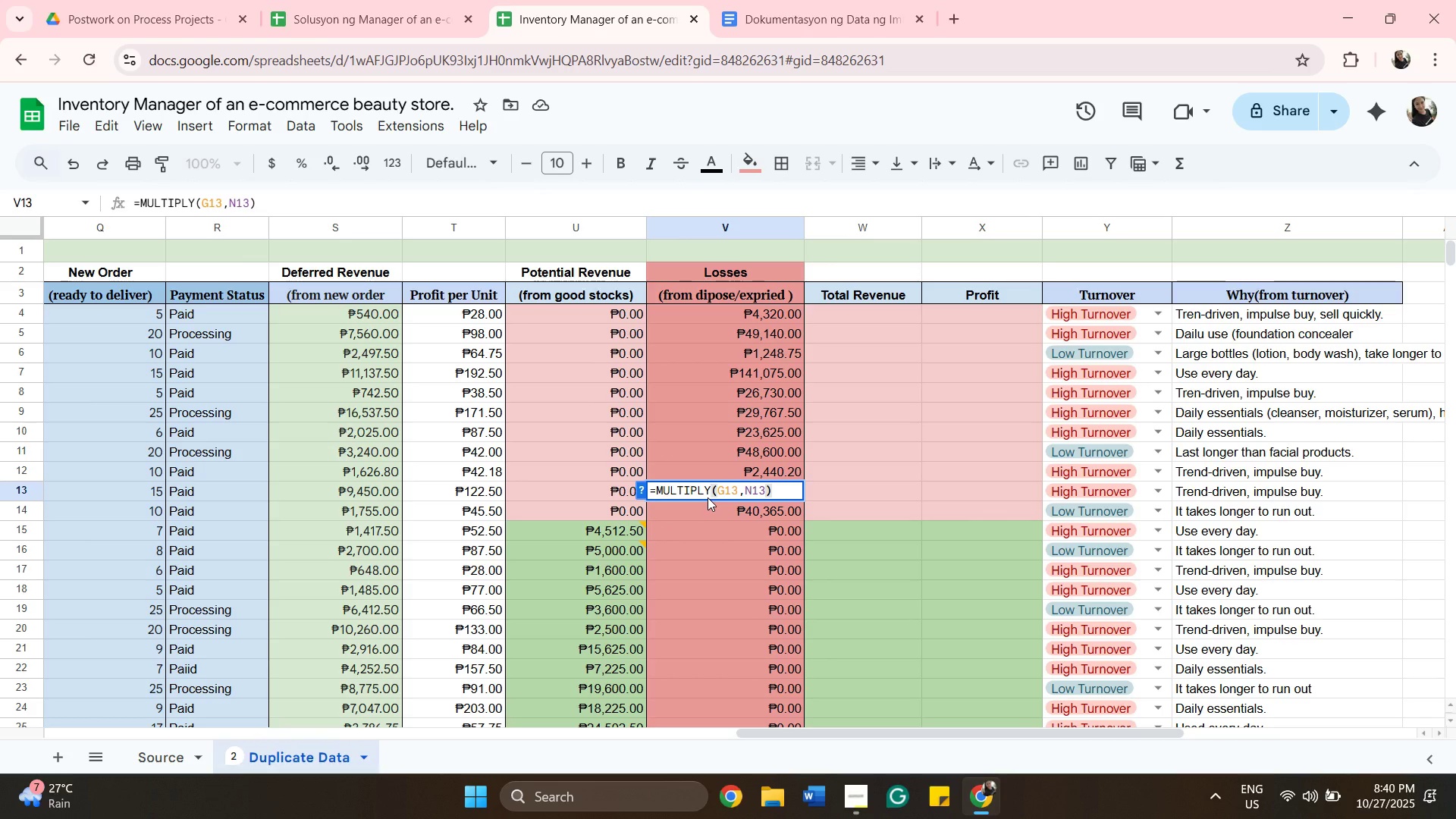 
wait(6.66)
 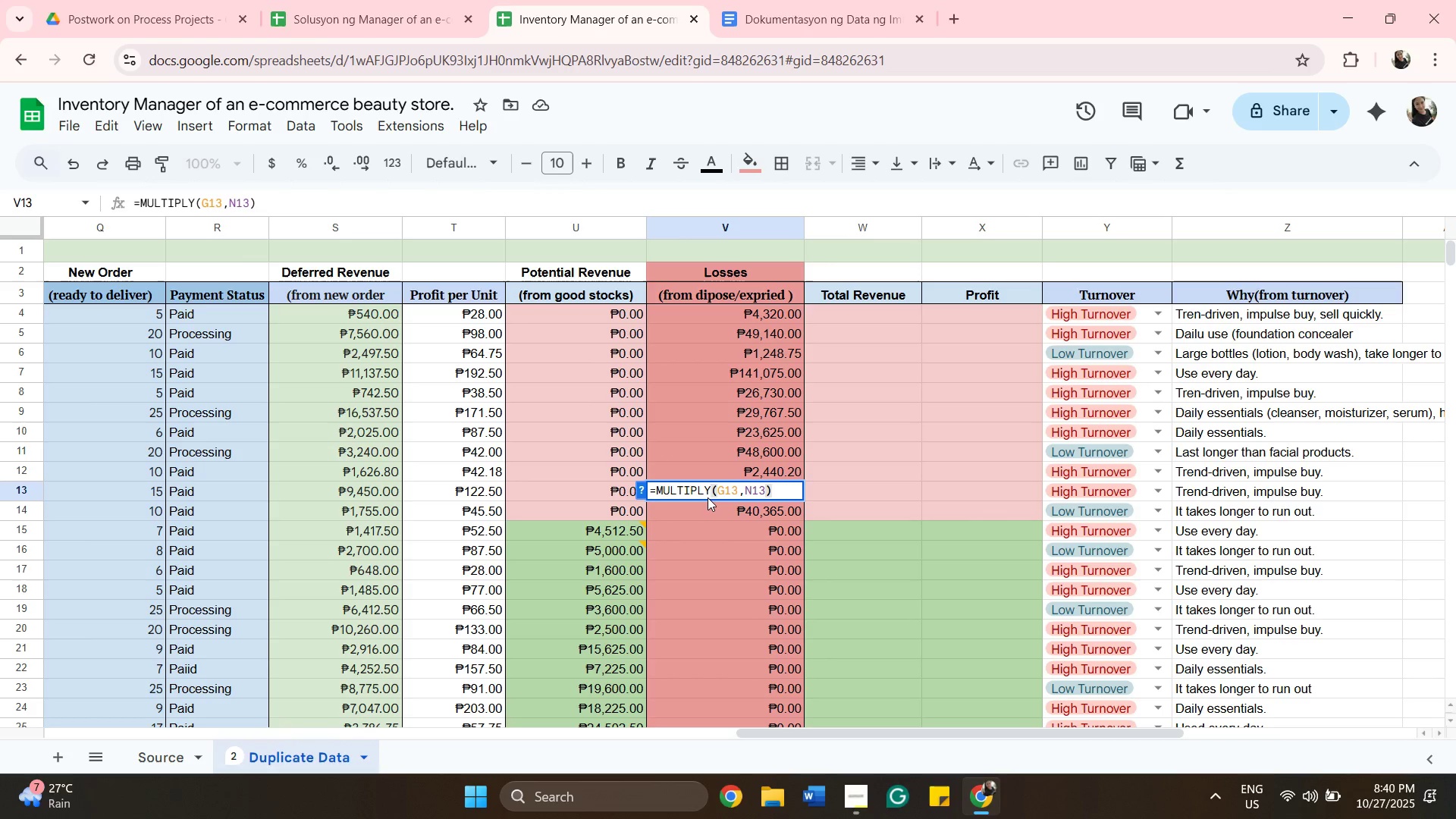 
left_click([701, 526])
 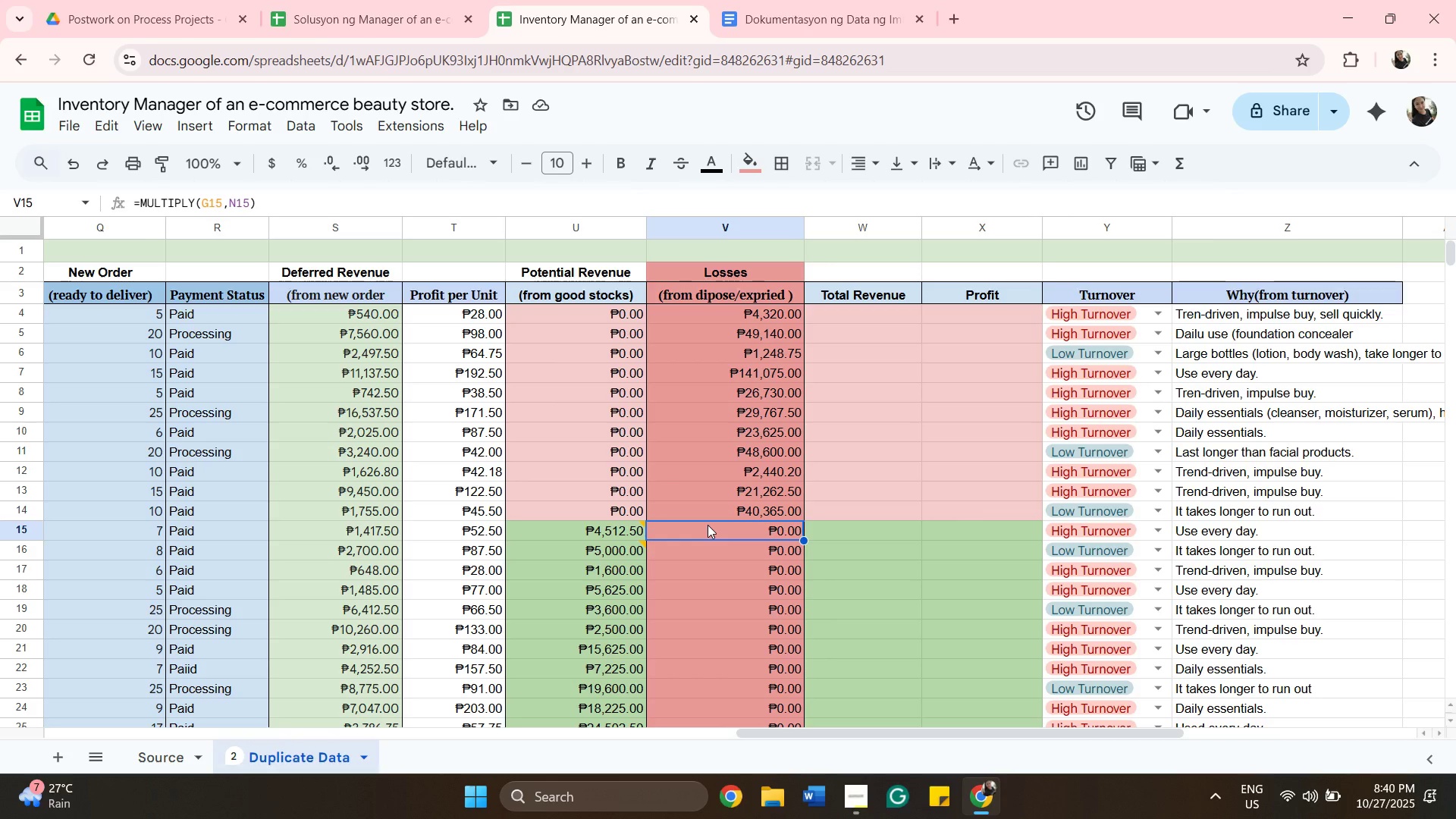 
double_click([708, 525])
 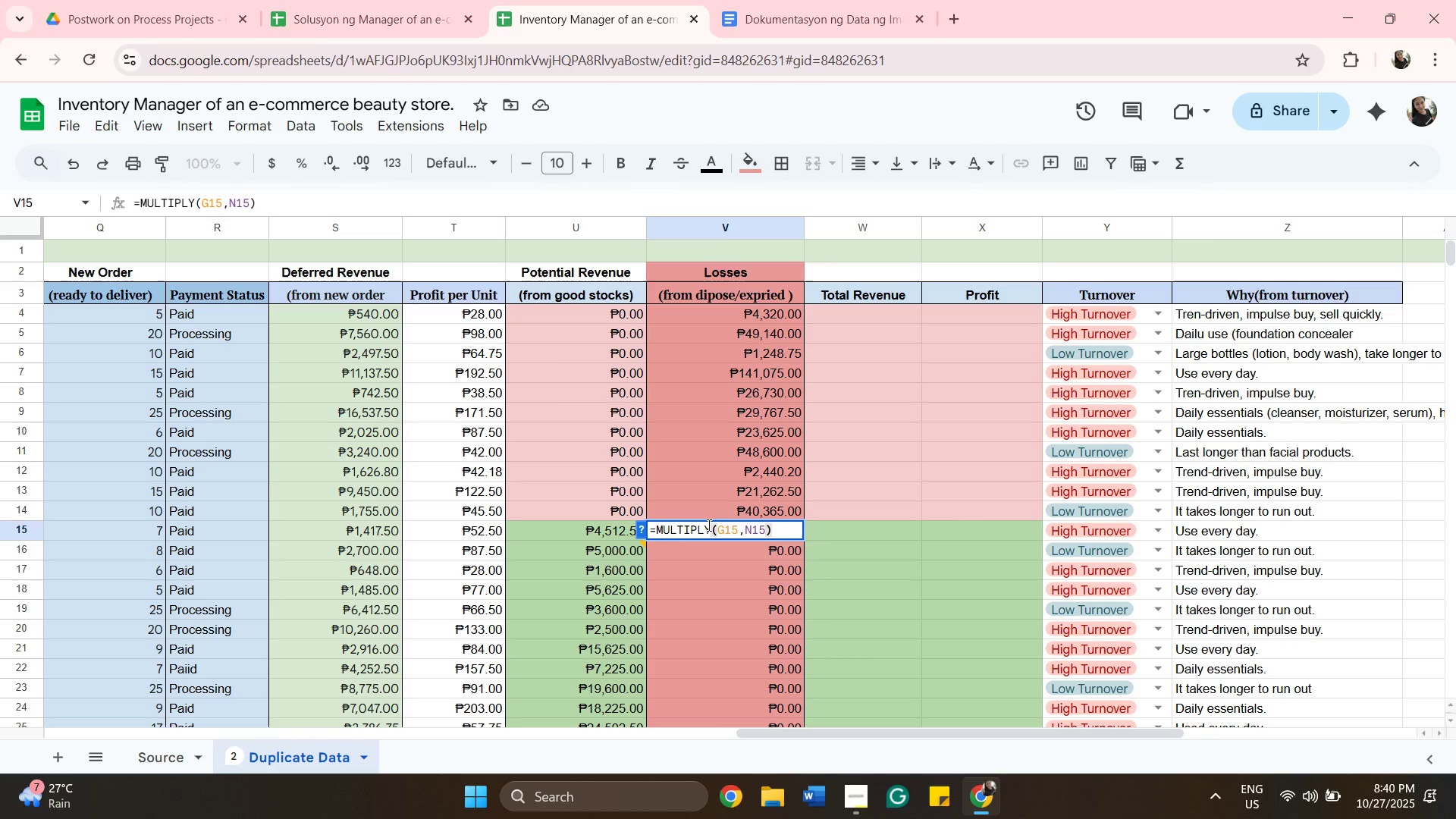 
key(Slash)
 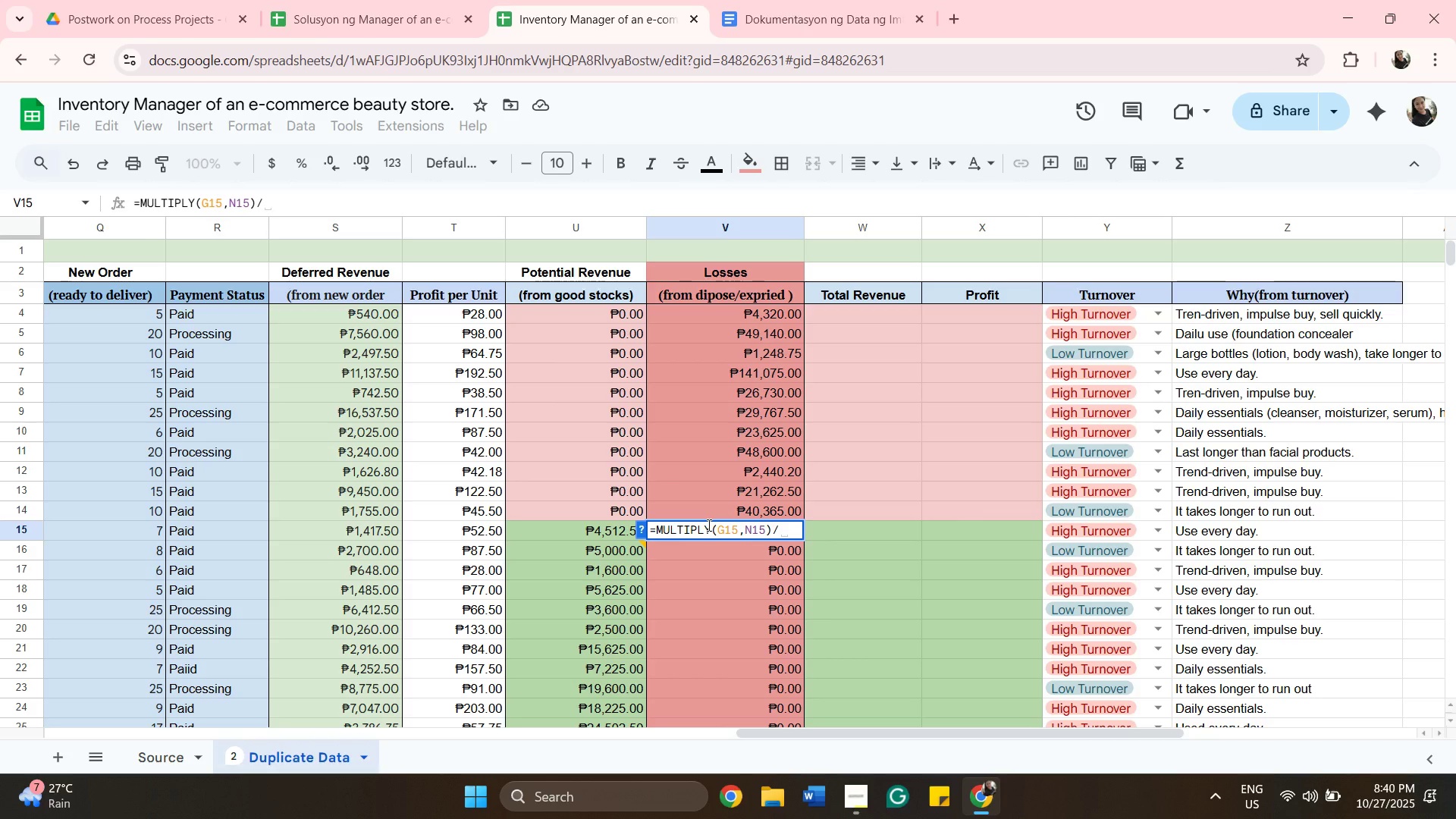 
key(2)
 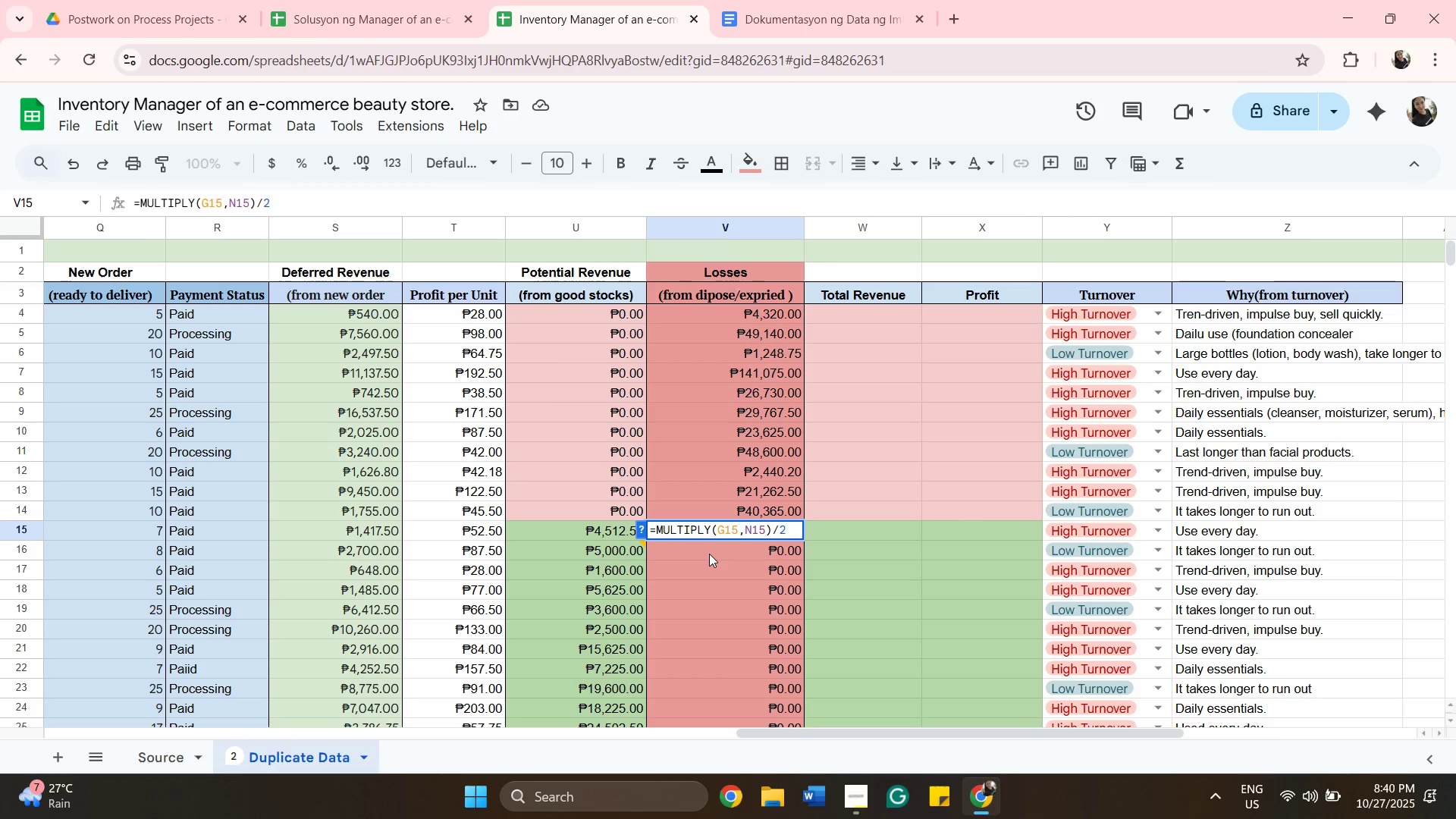 
key(Enter)
 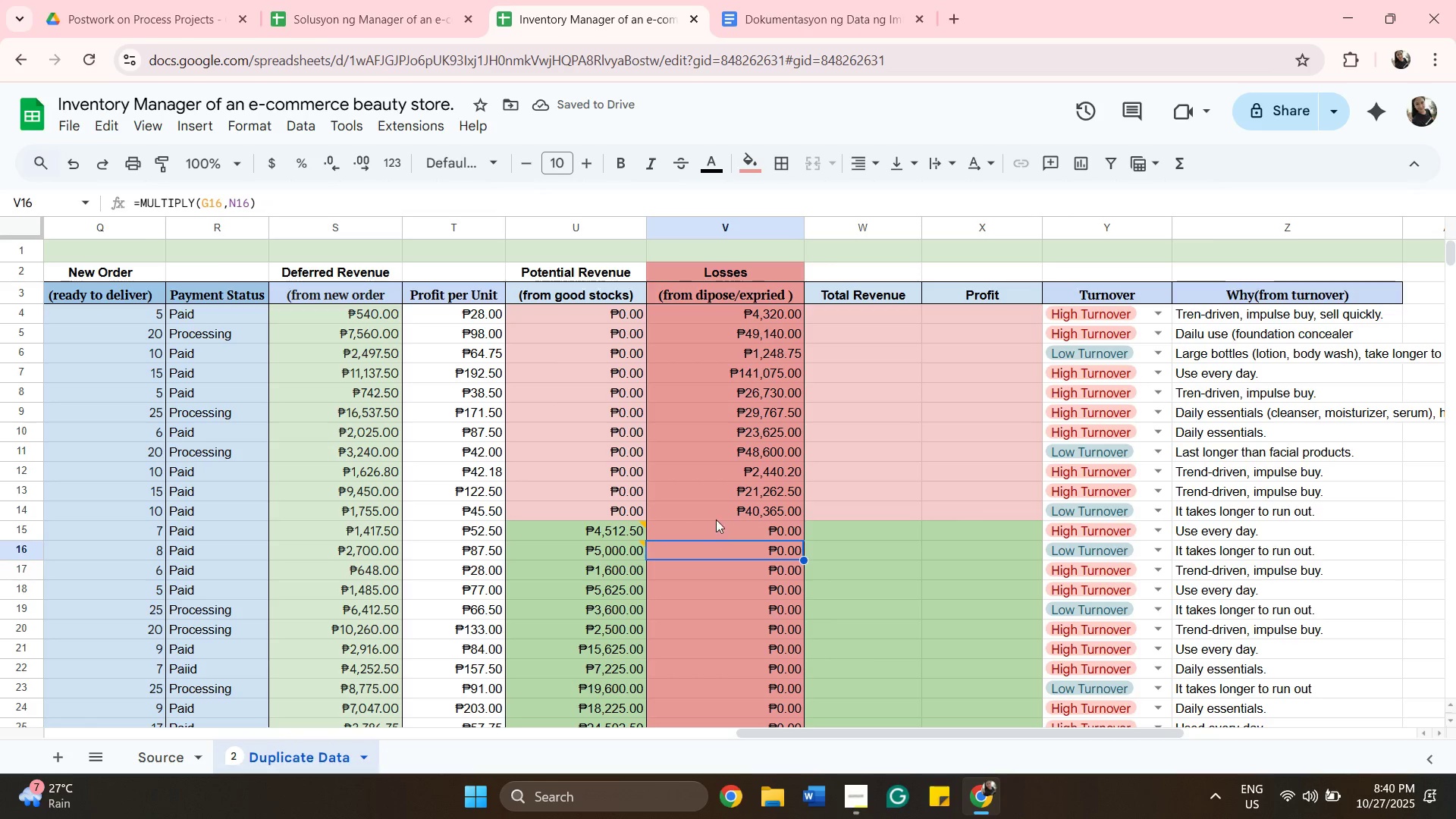 
double_click([716, 513])
 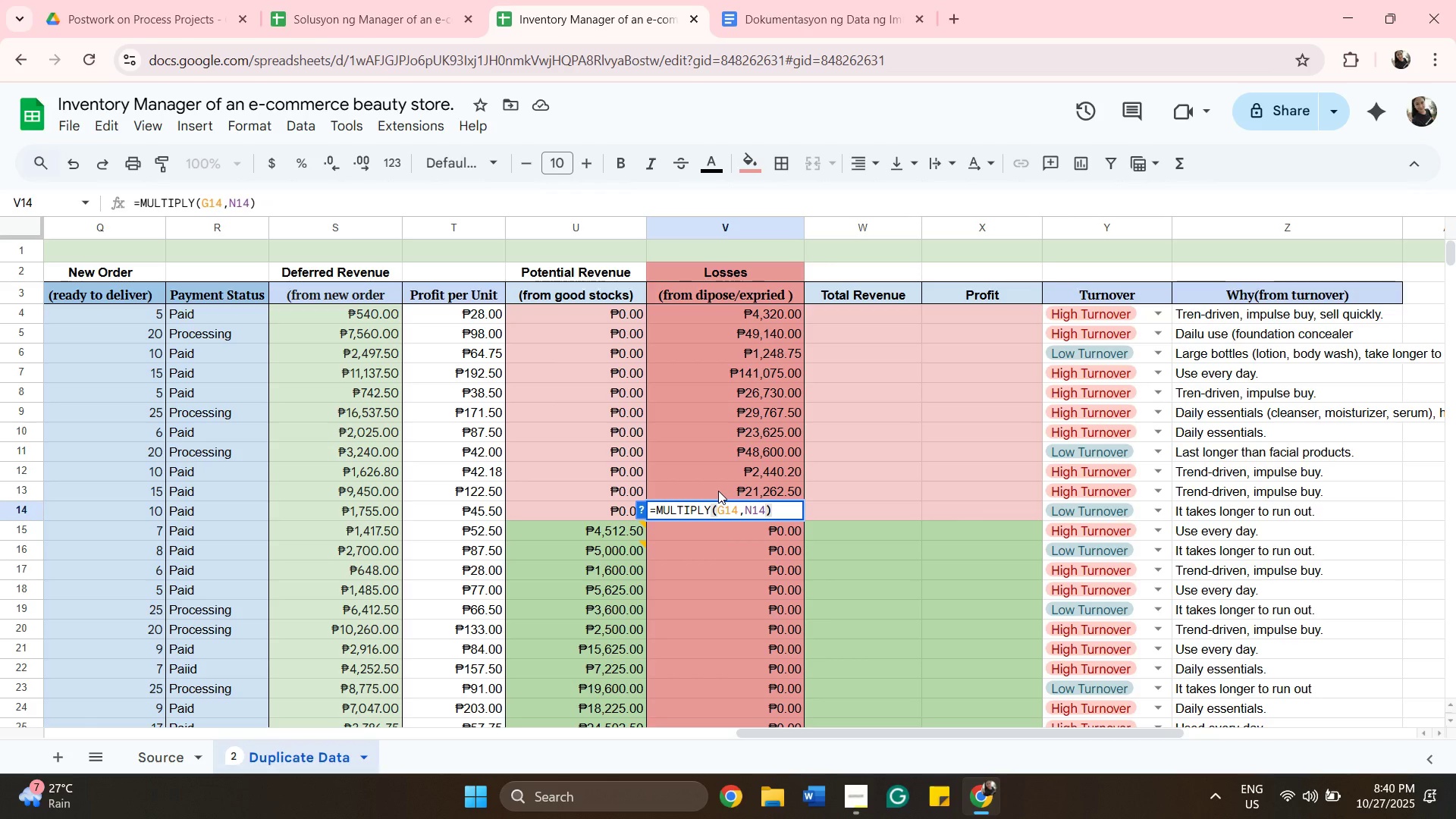 
double_click([718, 491])
 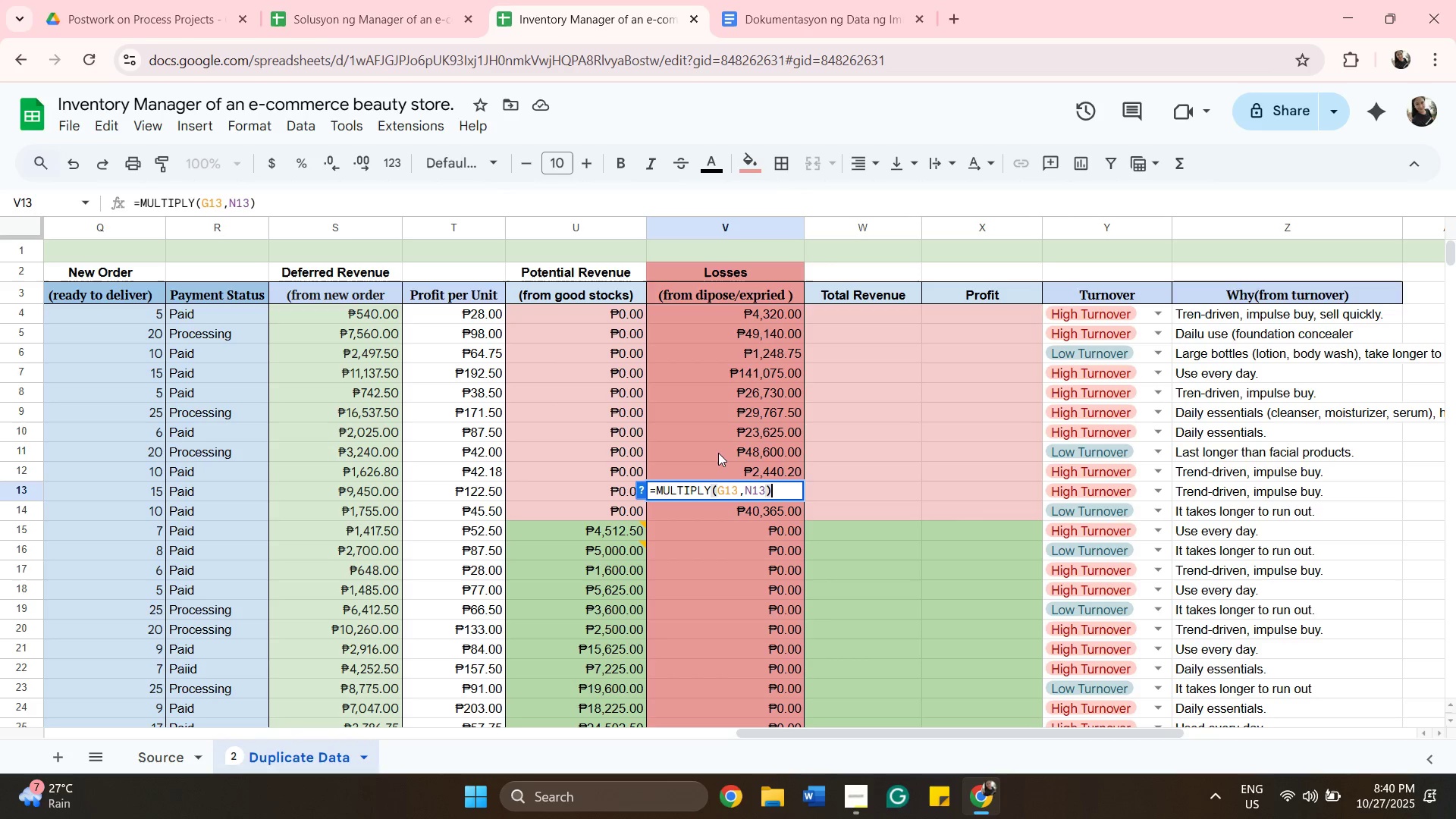 
wait(12.81)
 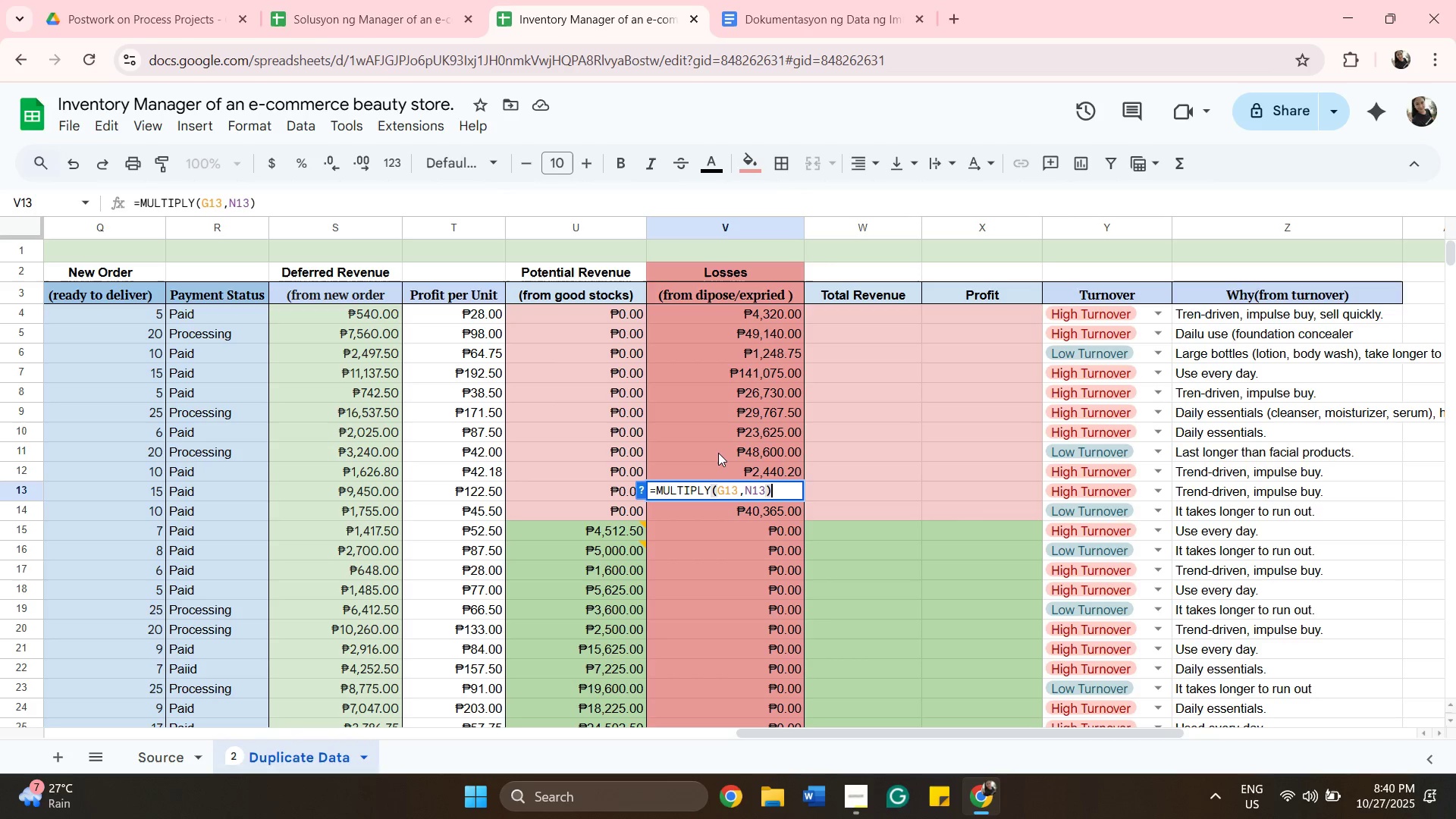 
left_click([809, 733])
 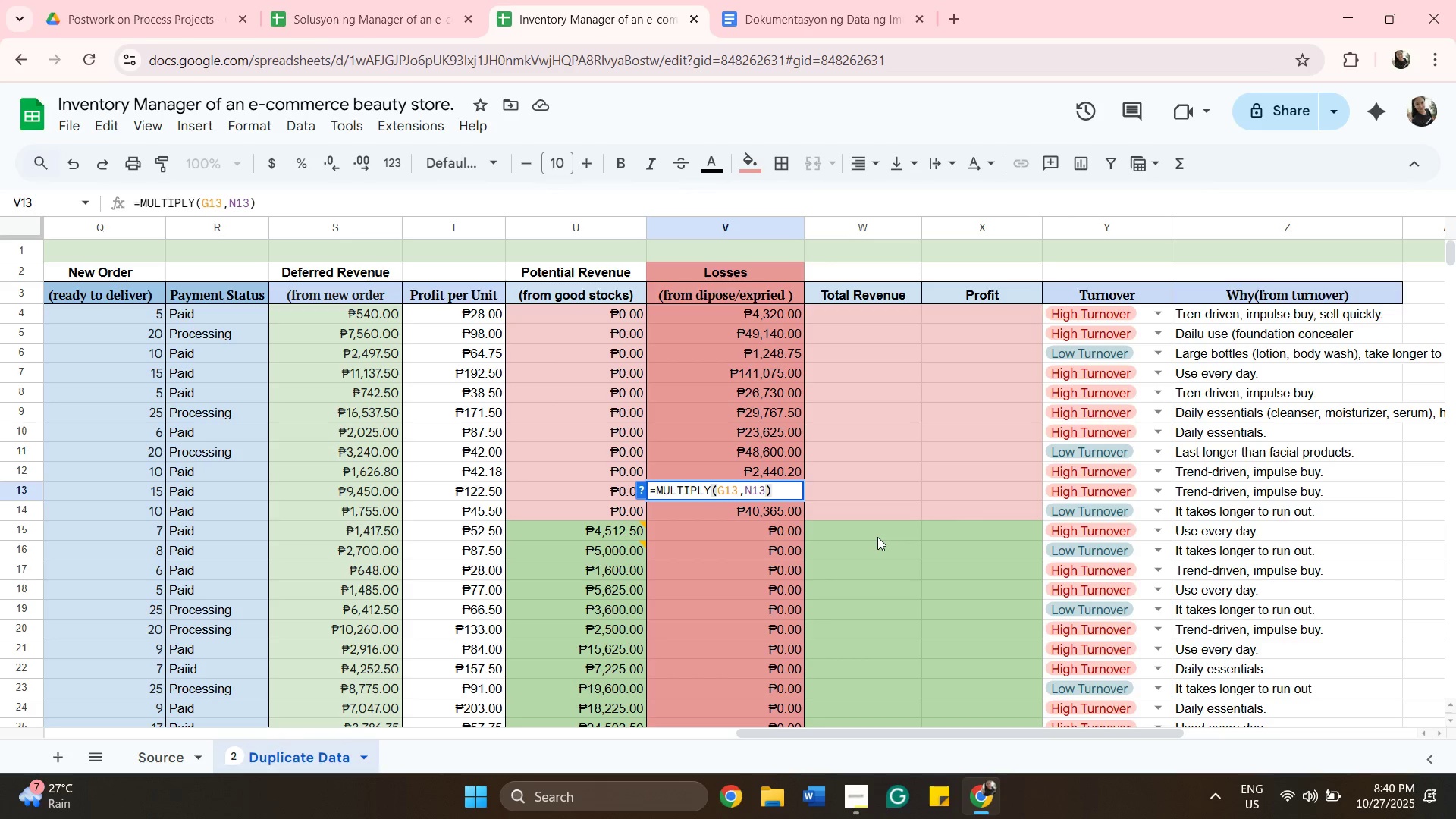 
left_click([877, 537])
 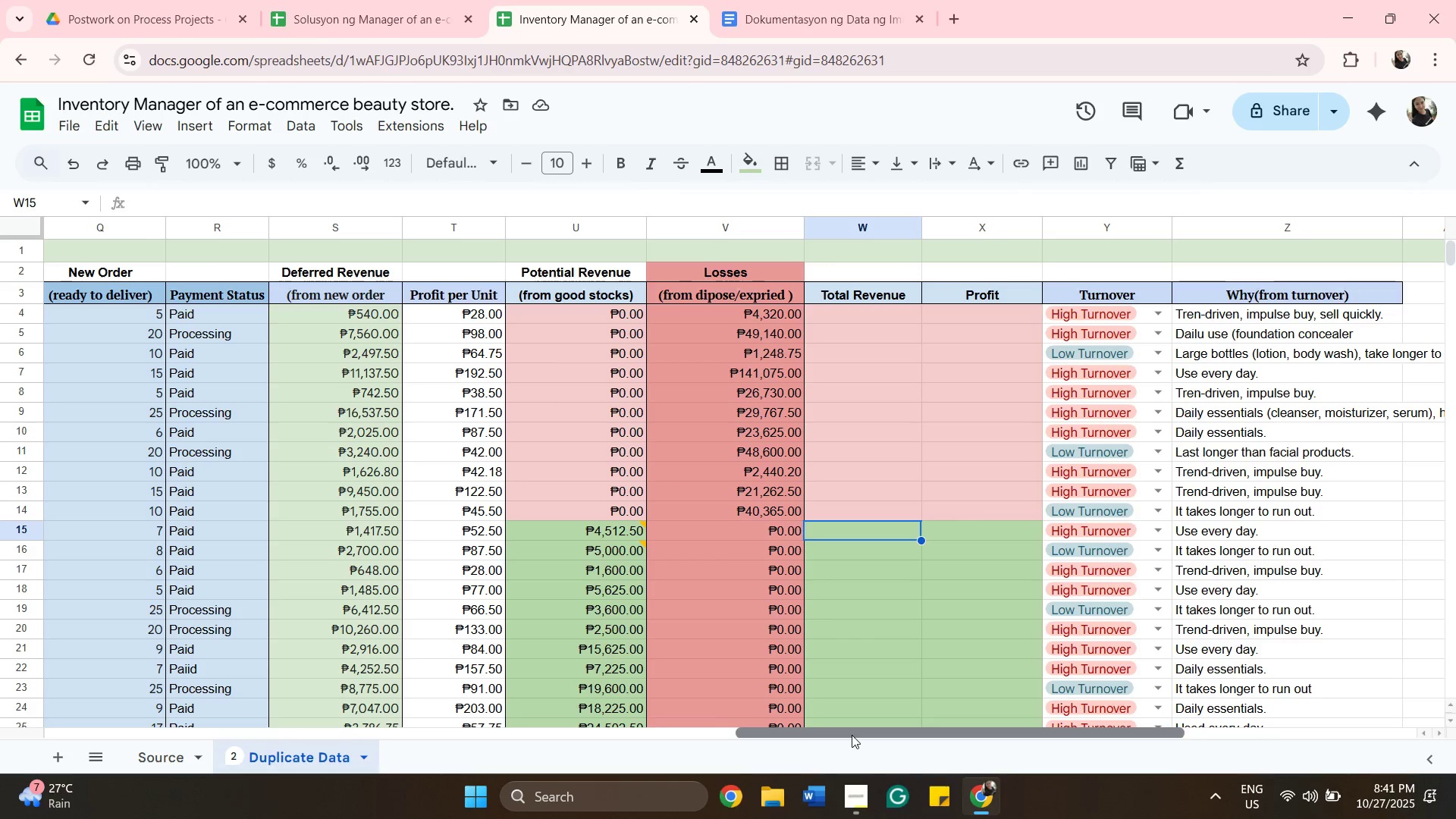 
left_click([852, 735])
 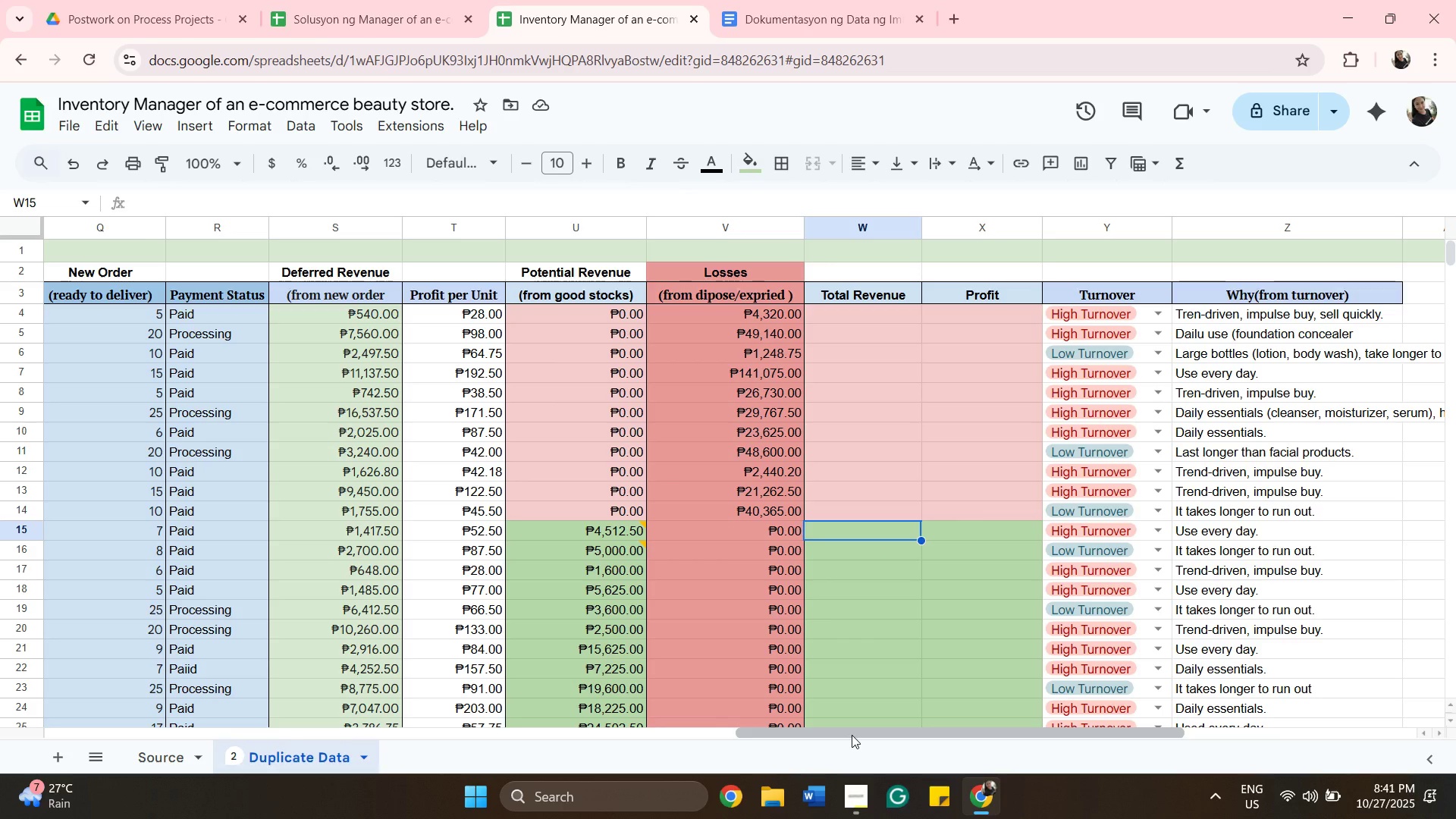 
left_click_drag(start_coordinate=[852, 735], to_coordinate=[414, 705])
 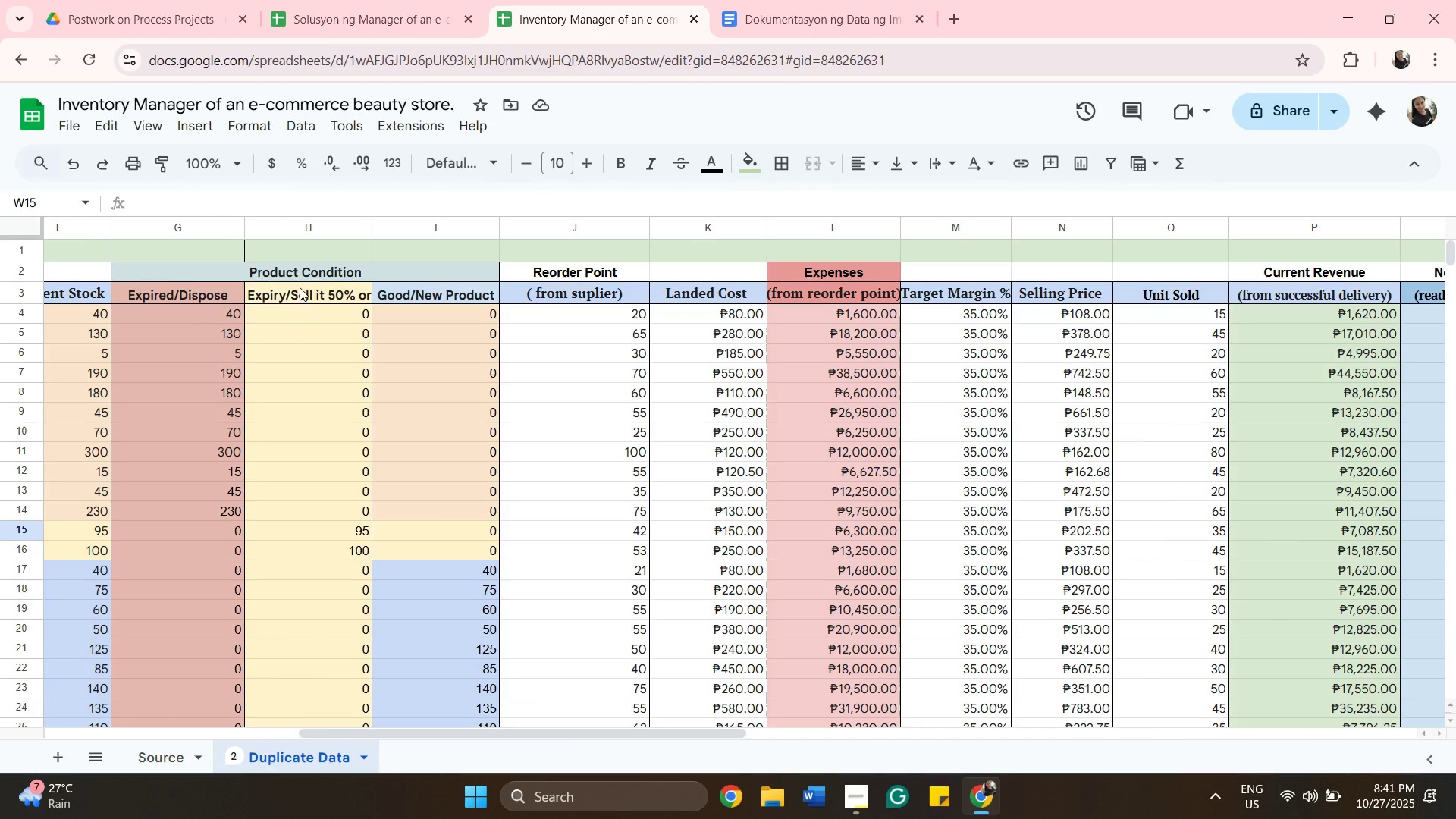 
wait(8.22)
 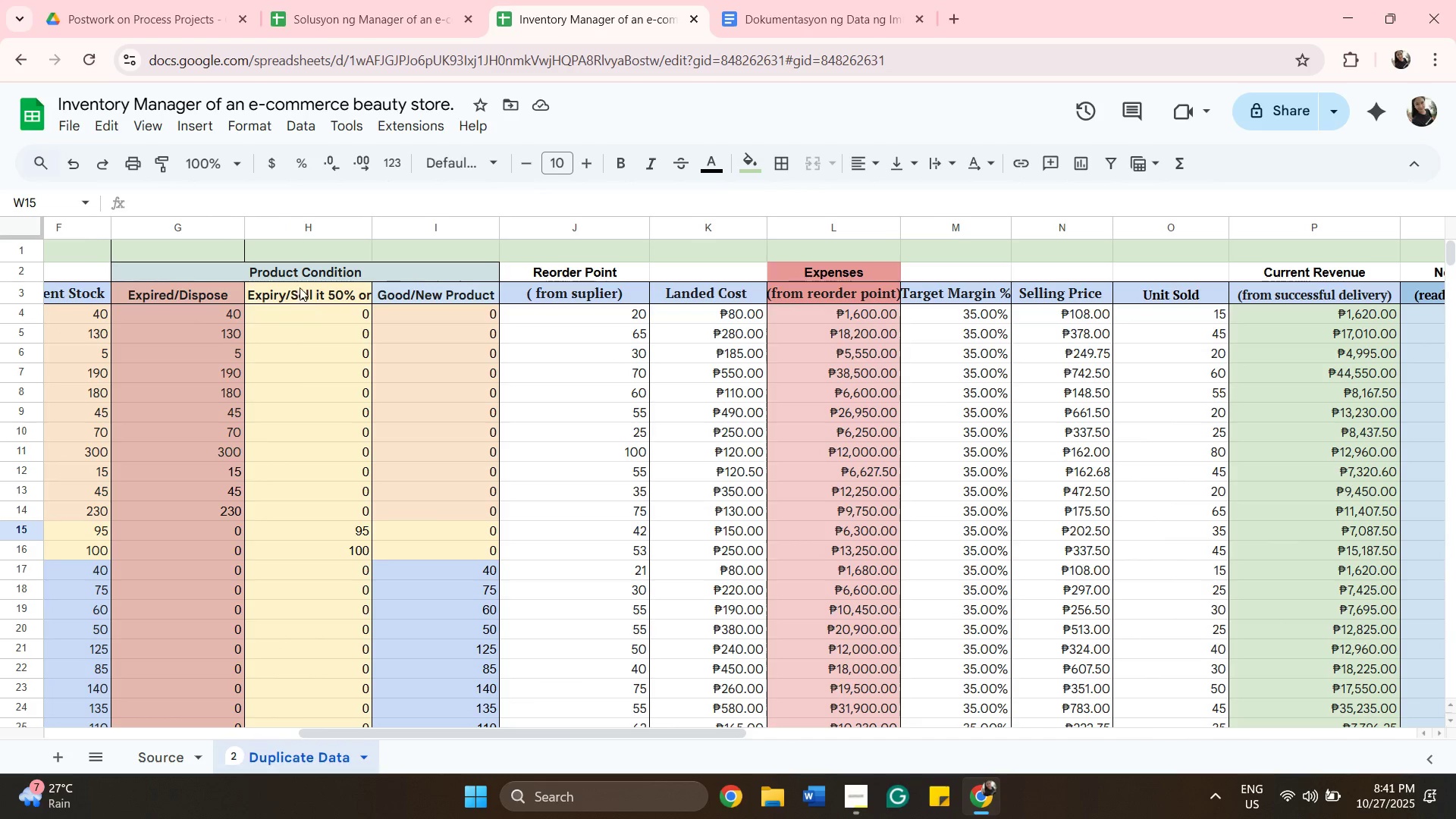 
left_click([199, 290])
 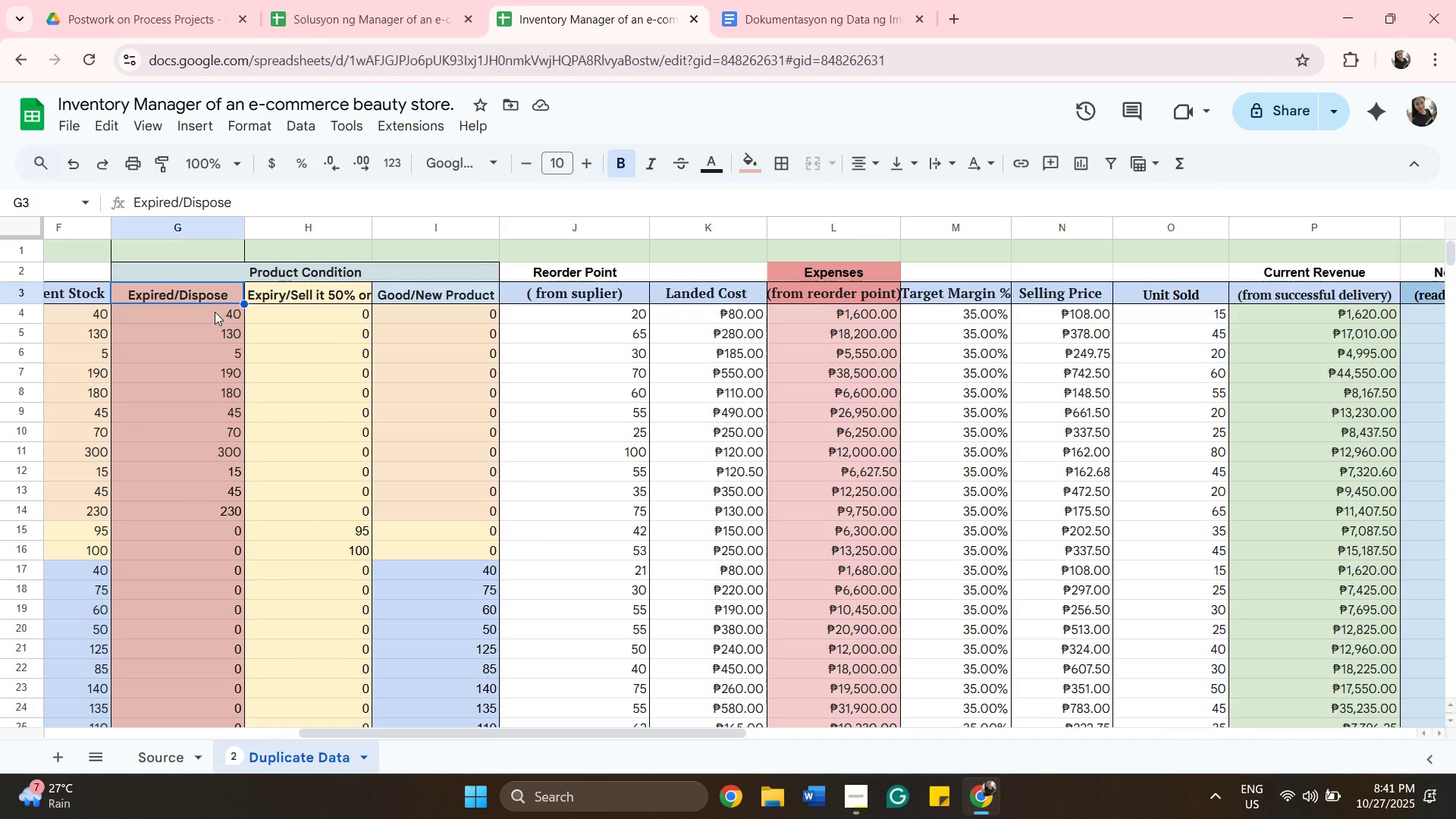 
left_click([214, 311])
 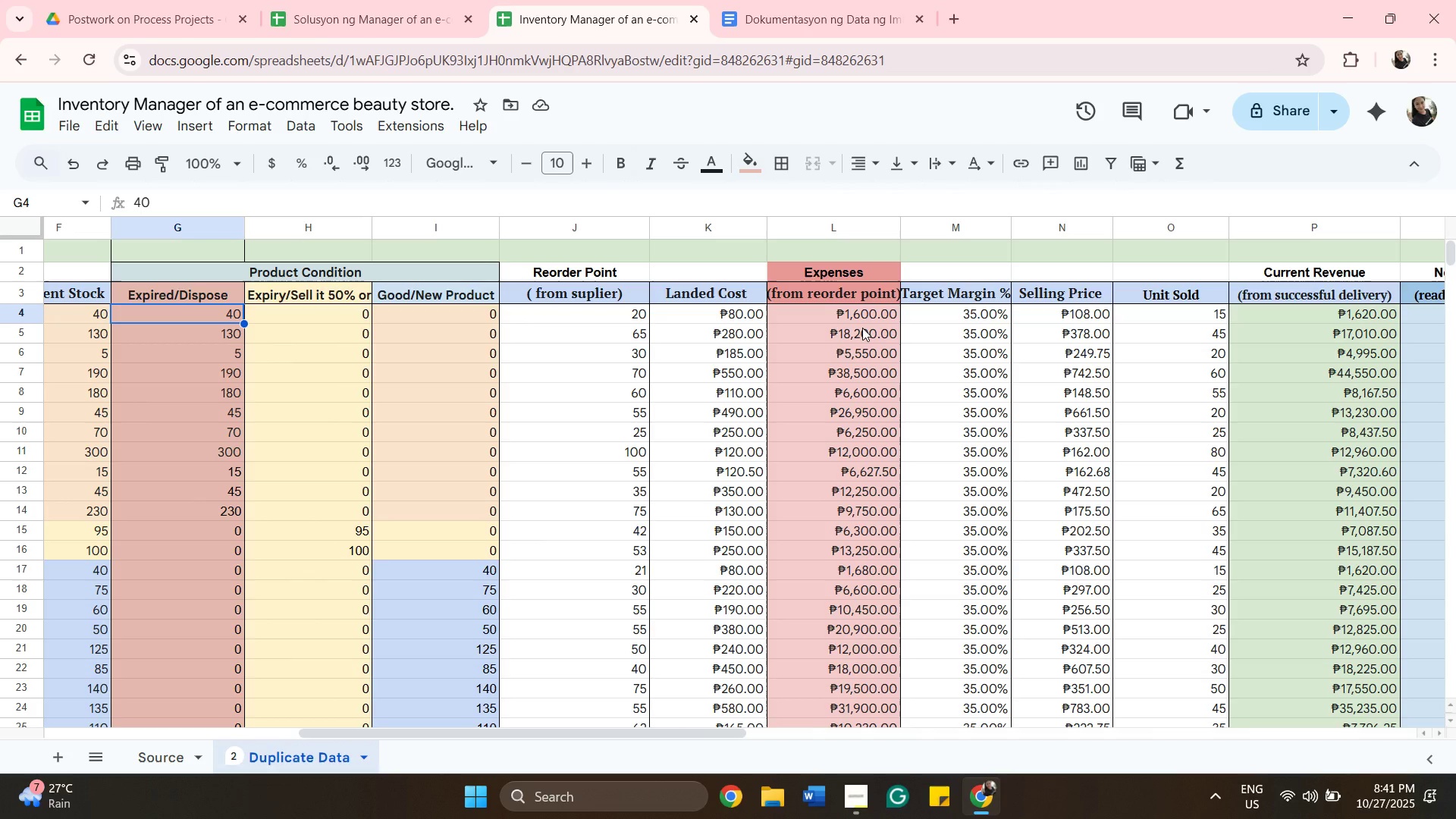 
wait(9.16)
 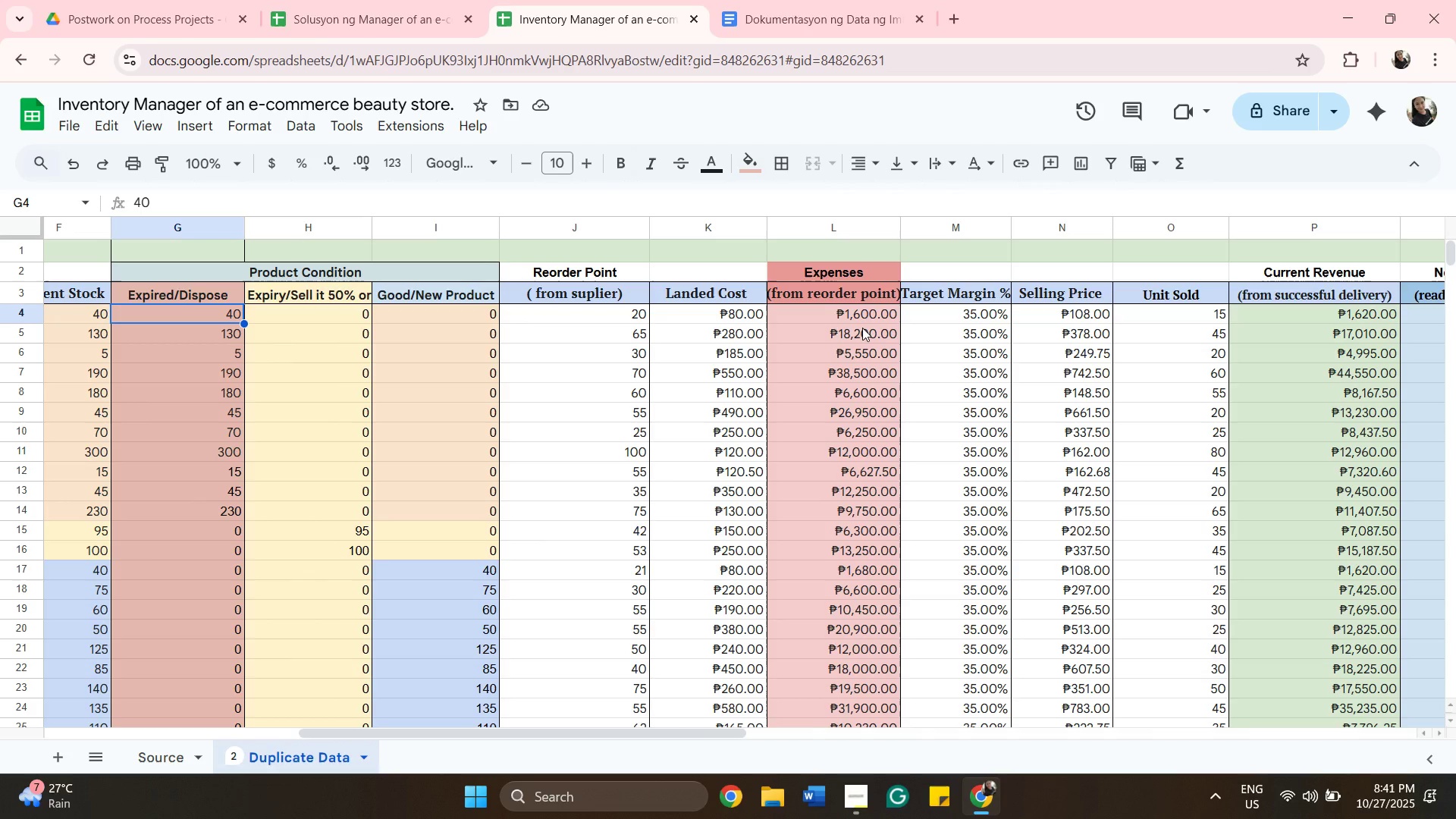 
left_click_drag(start_coordinate=[741, 732], to_coordinate=[1118, 690])
 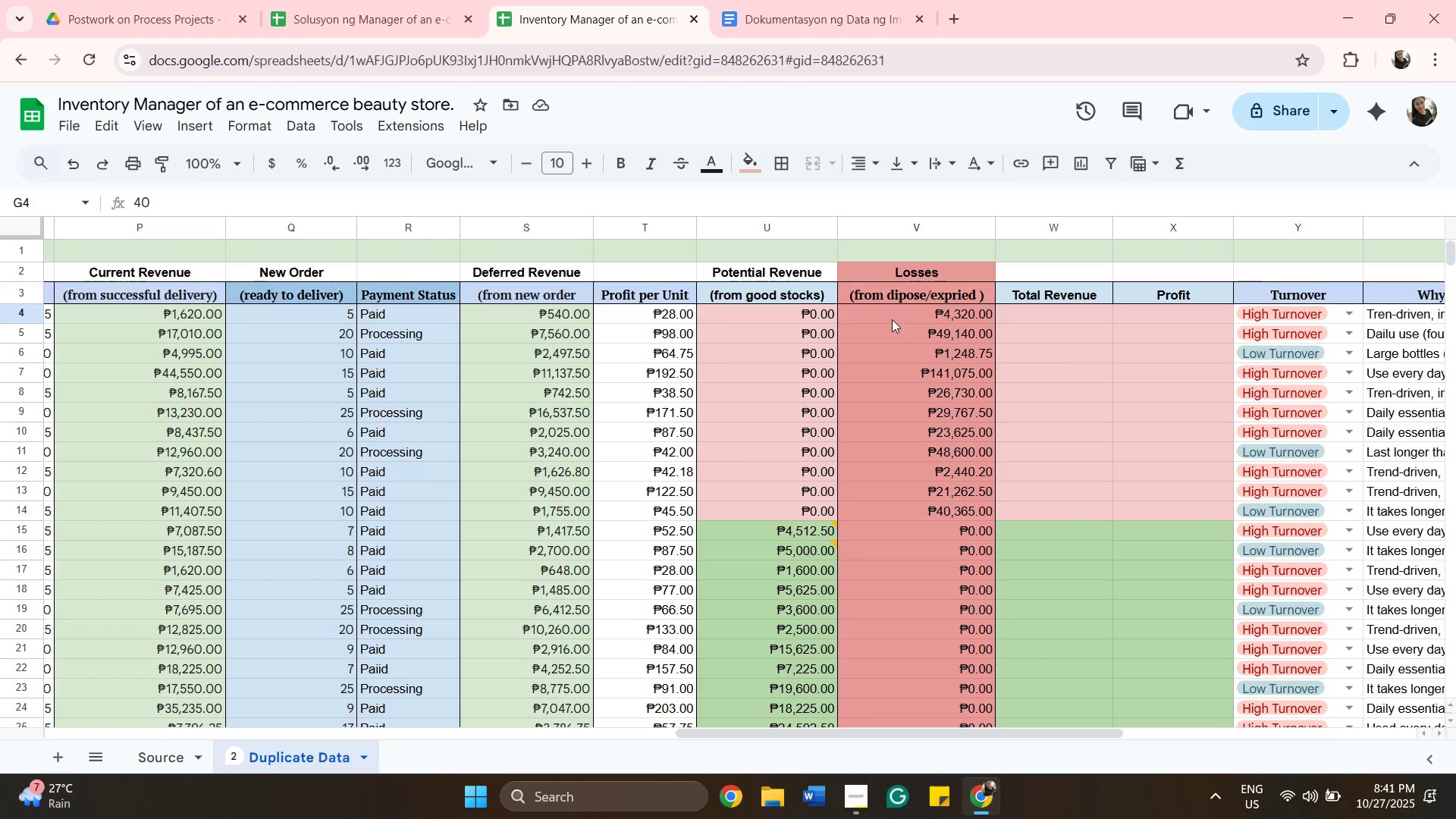 
double_click([892, 319])
 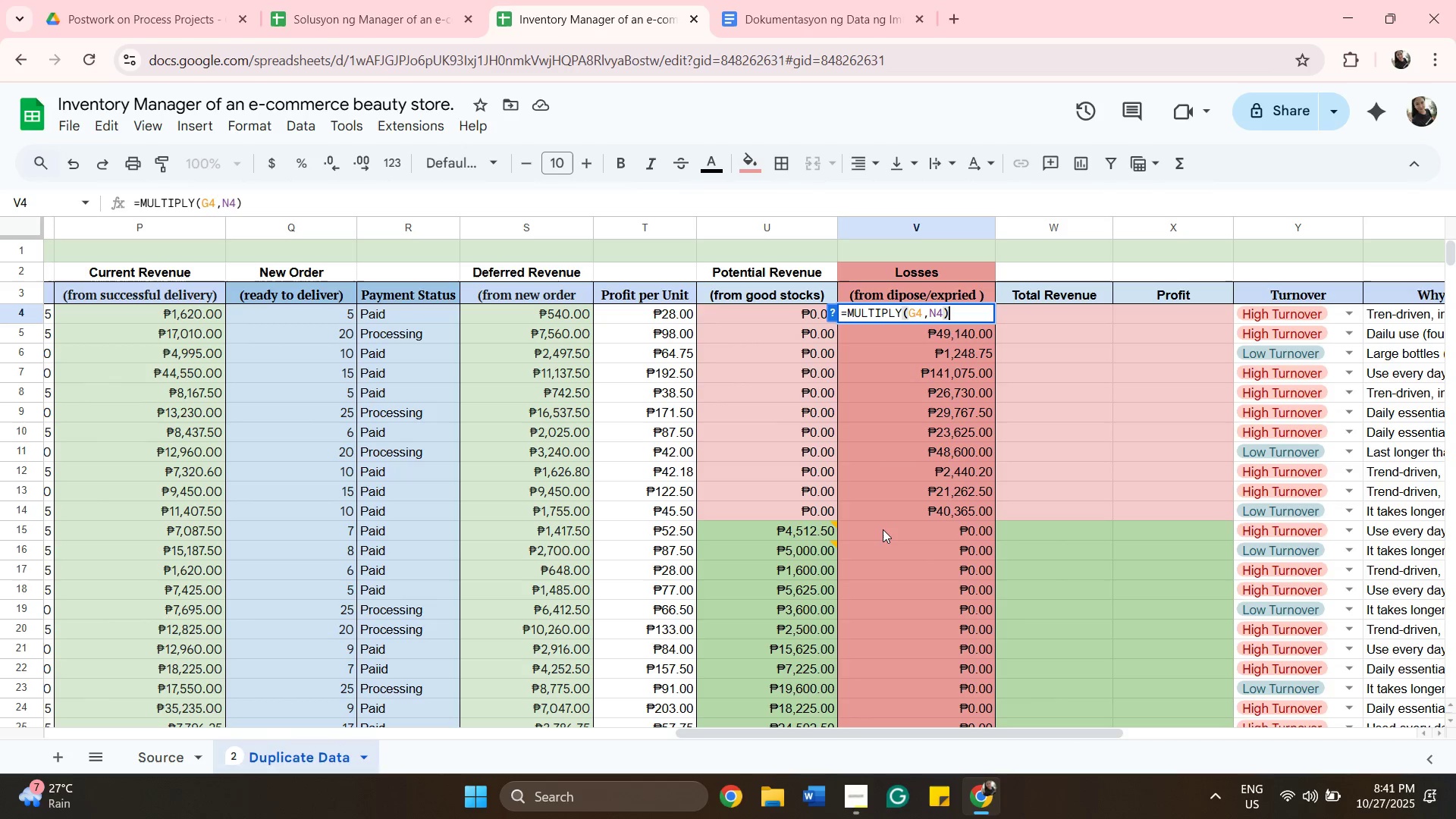 
double_click([883, 529])
 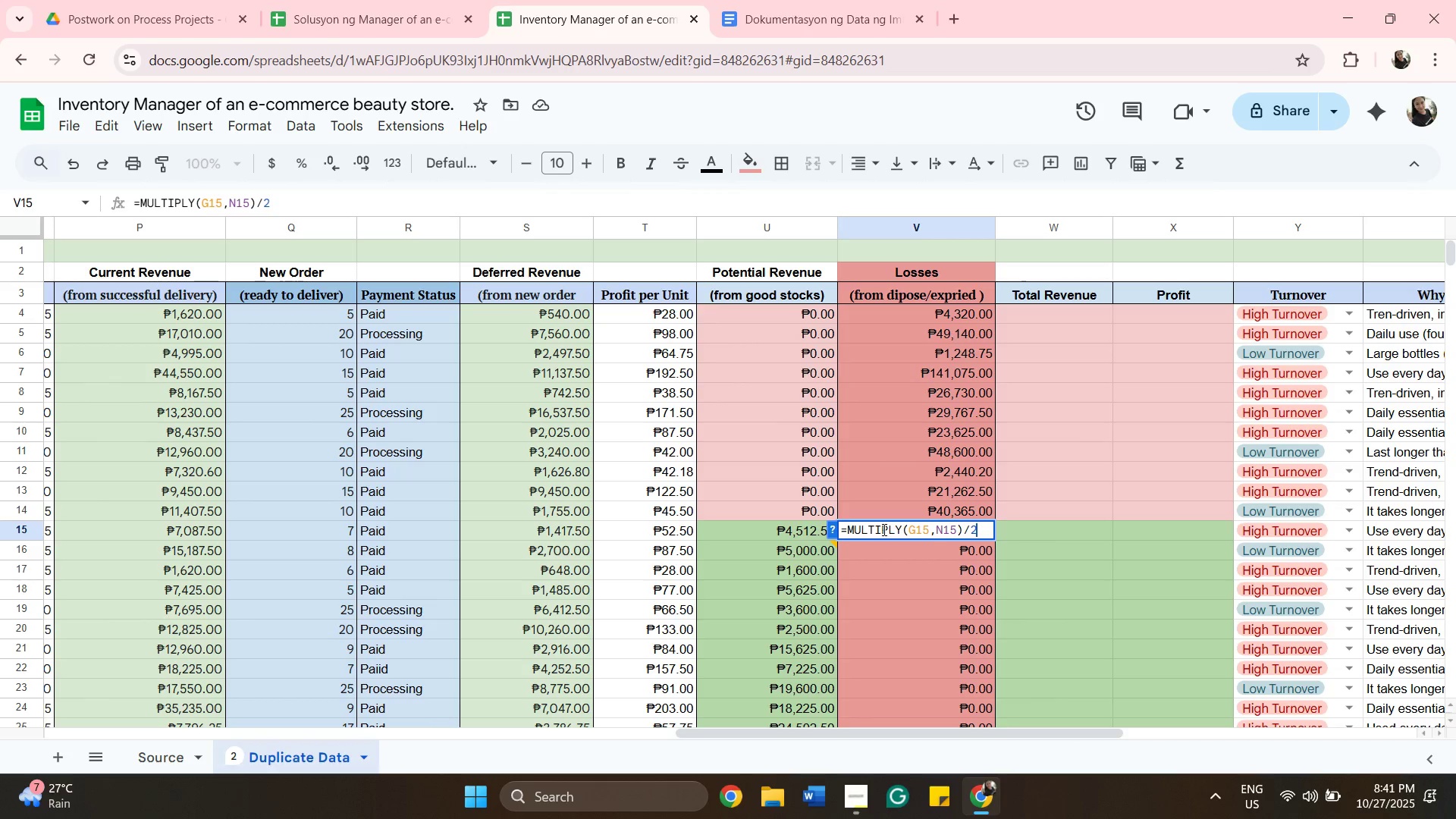 
wait(7.21)
 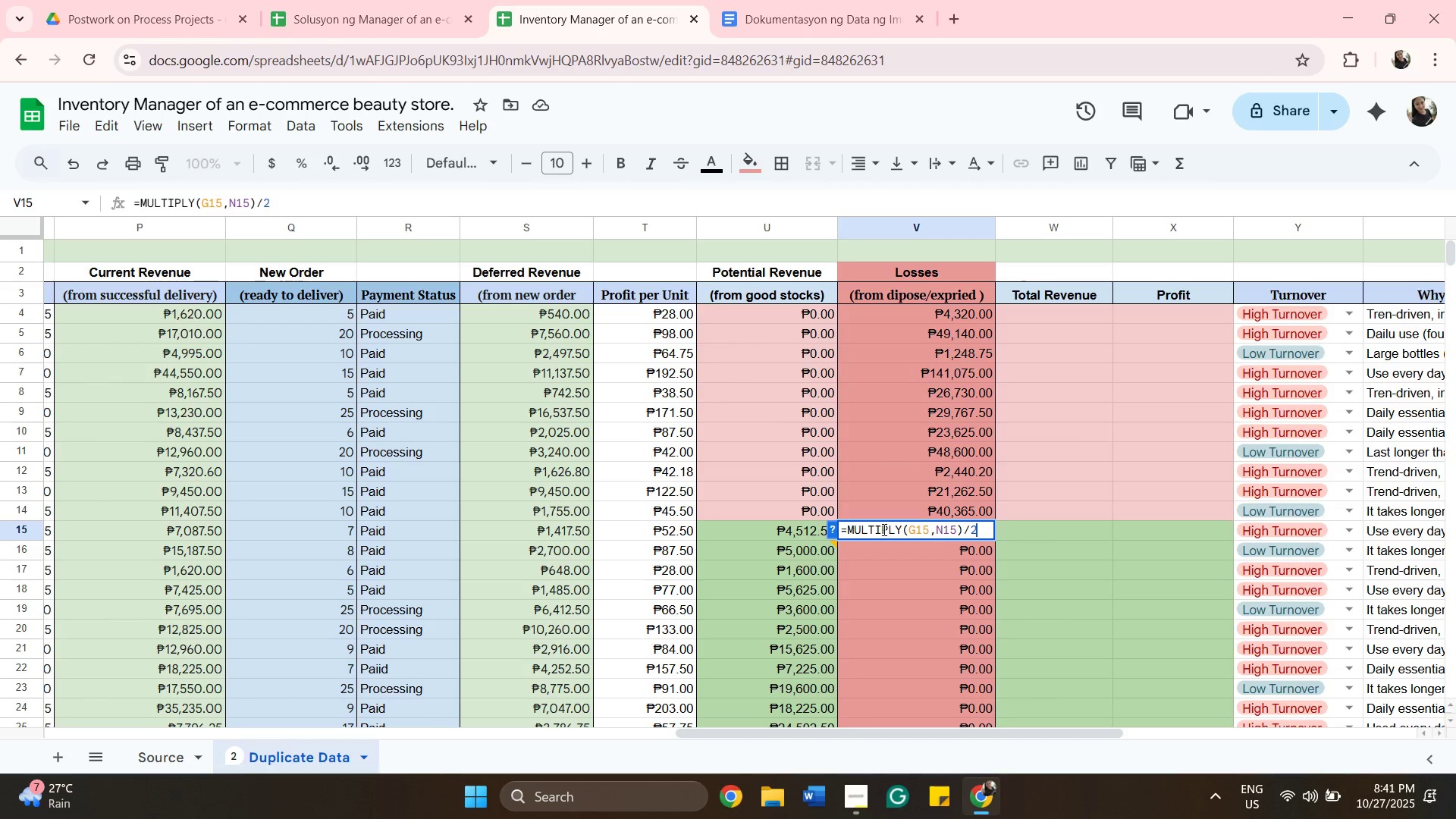 
key(Enter)
 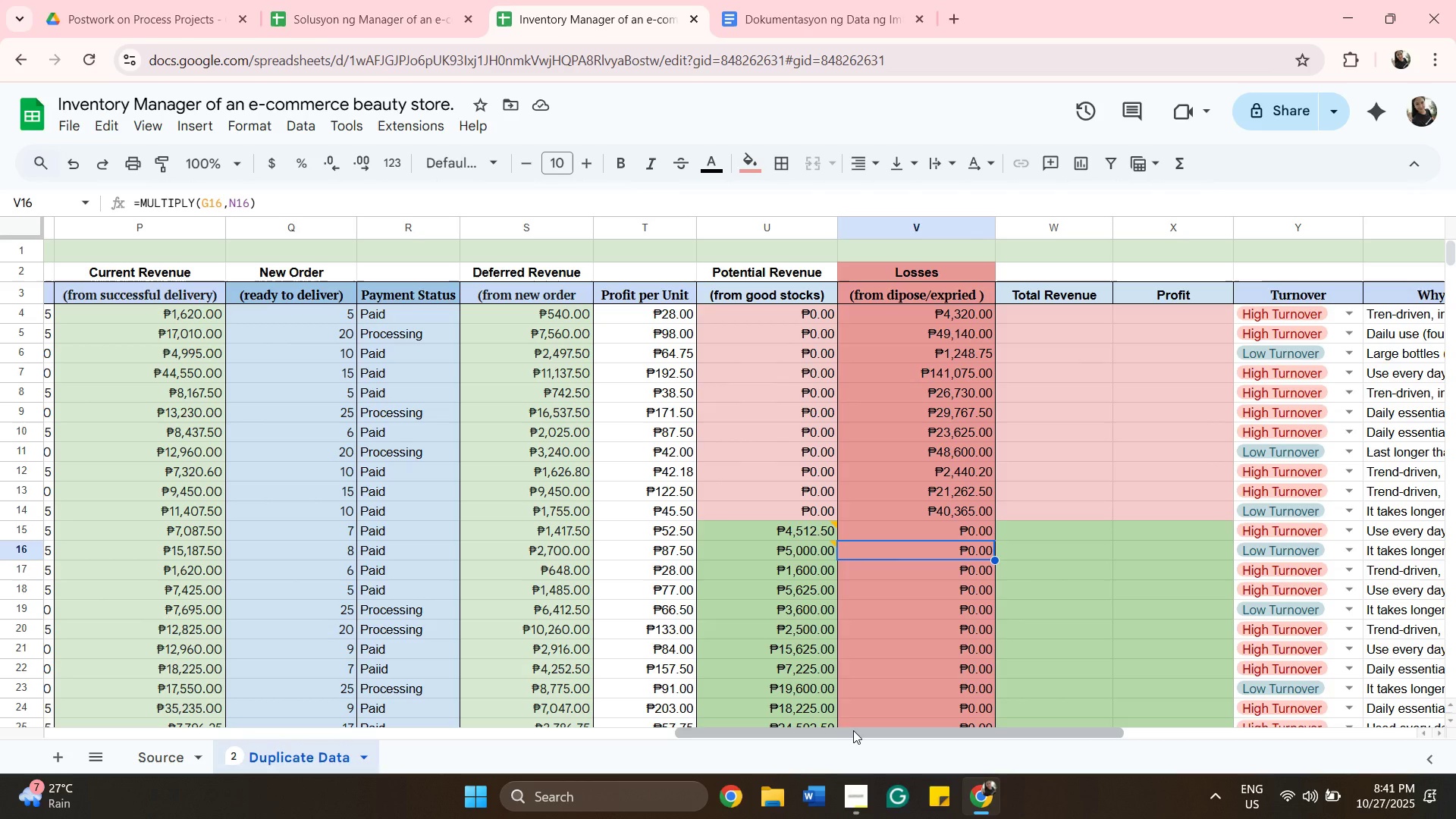 
left_click_drag(start_coordinate=[853, 730], to_coordinate=[477, 776])
 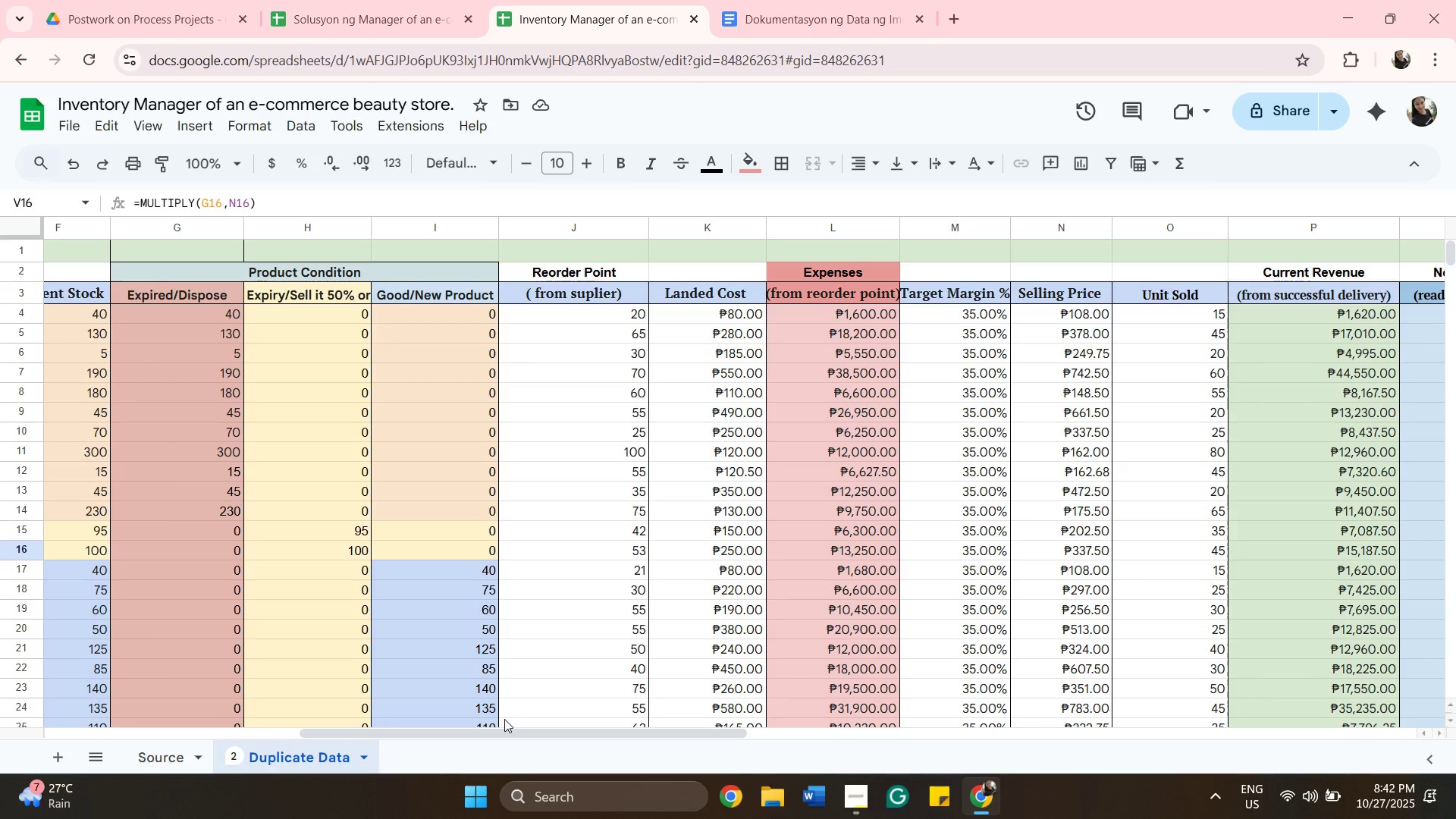 
wait(5.87)
 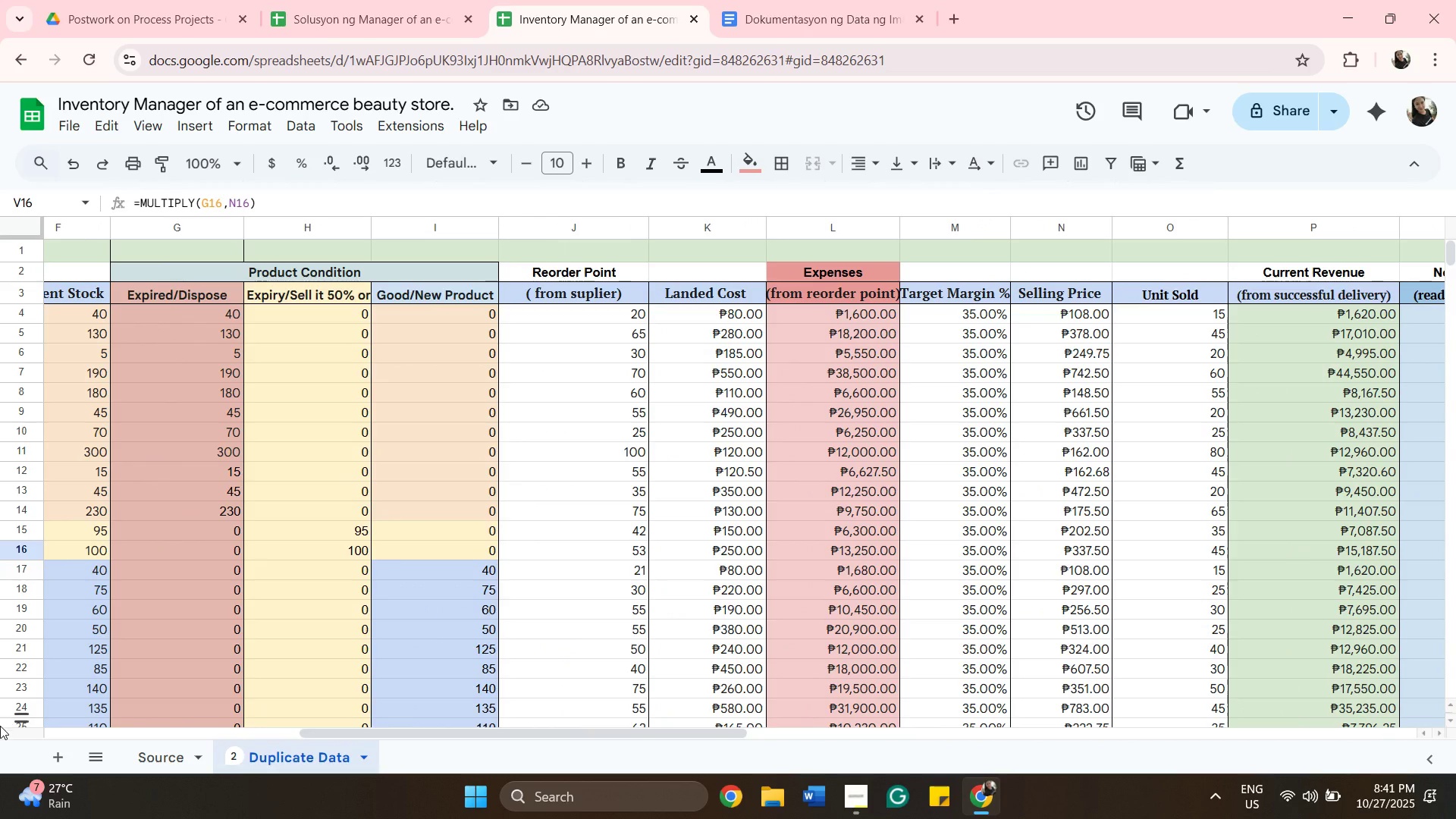 
left_click_drag(start_coordinate=[509, 729], to_coordinate=[914, 743])
 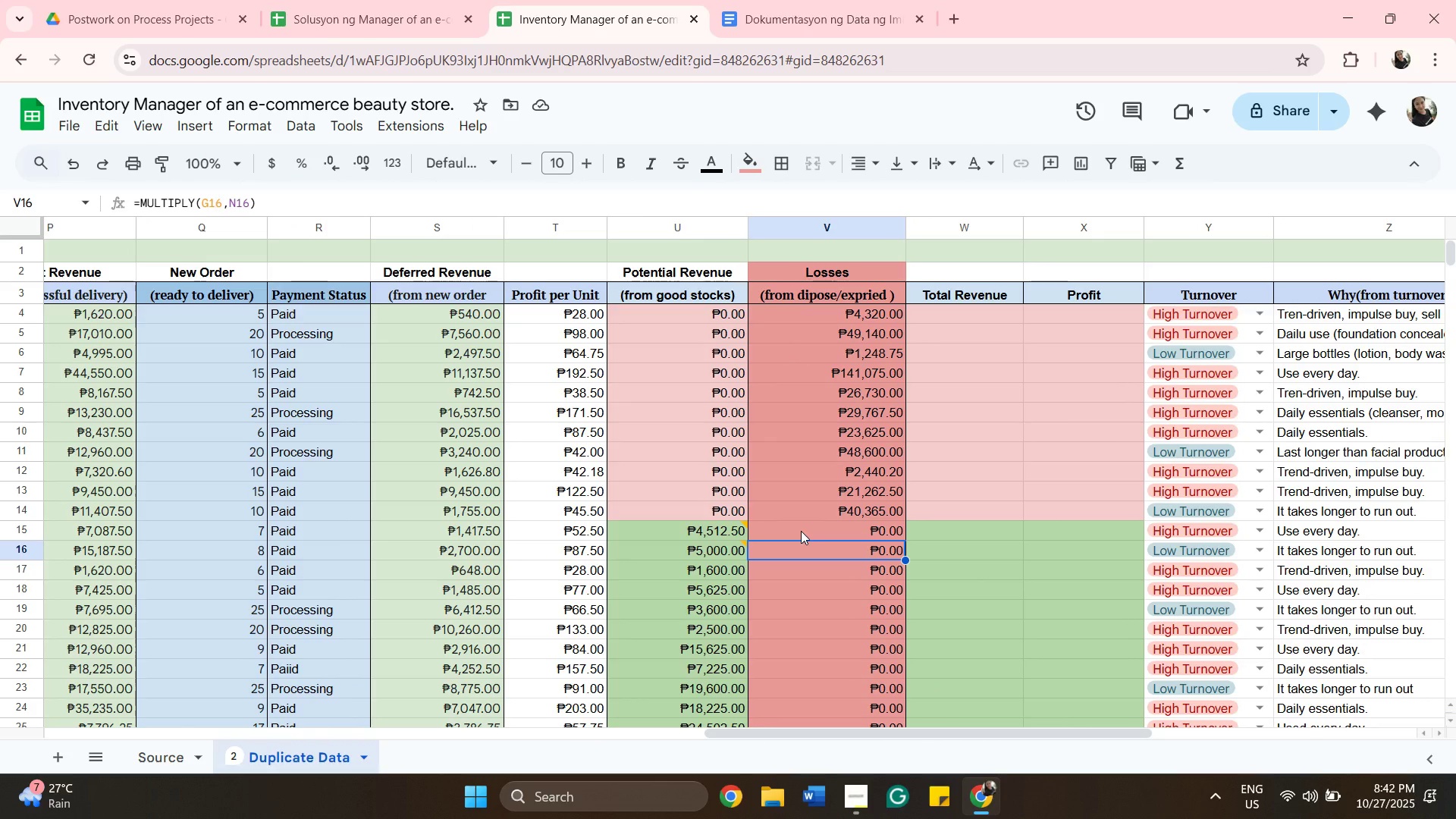 
double_click([801, 531])
 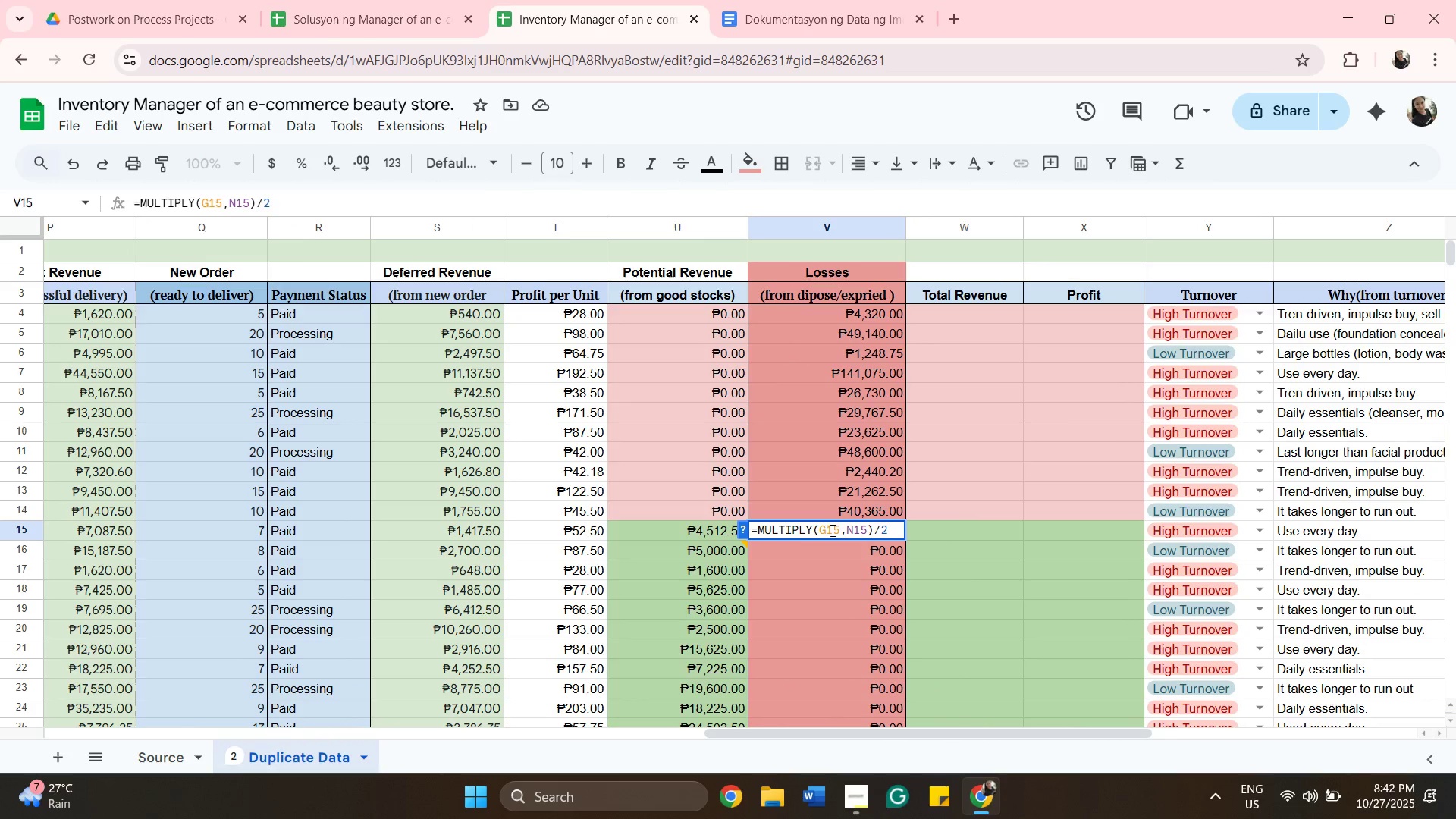 
left_click([831, 530])
 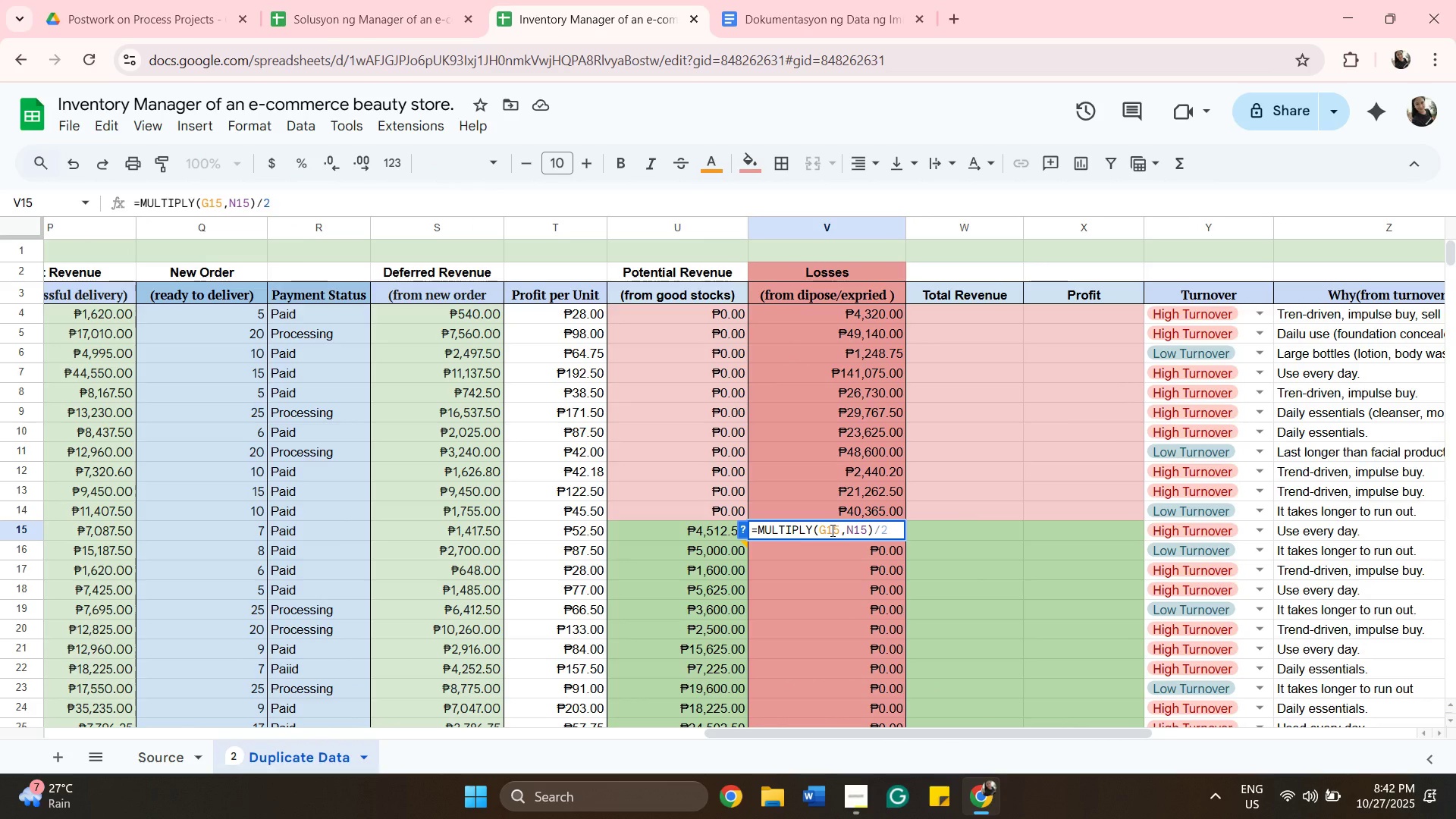 
key(ArrowLeft)
 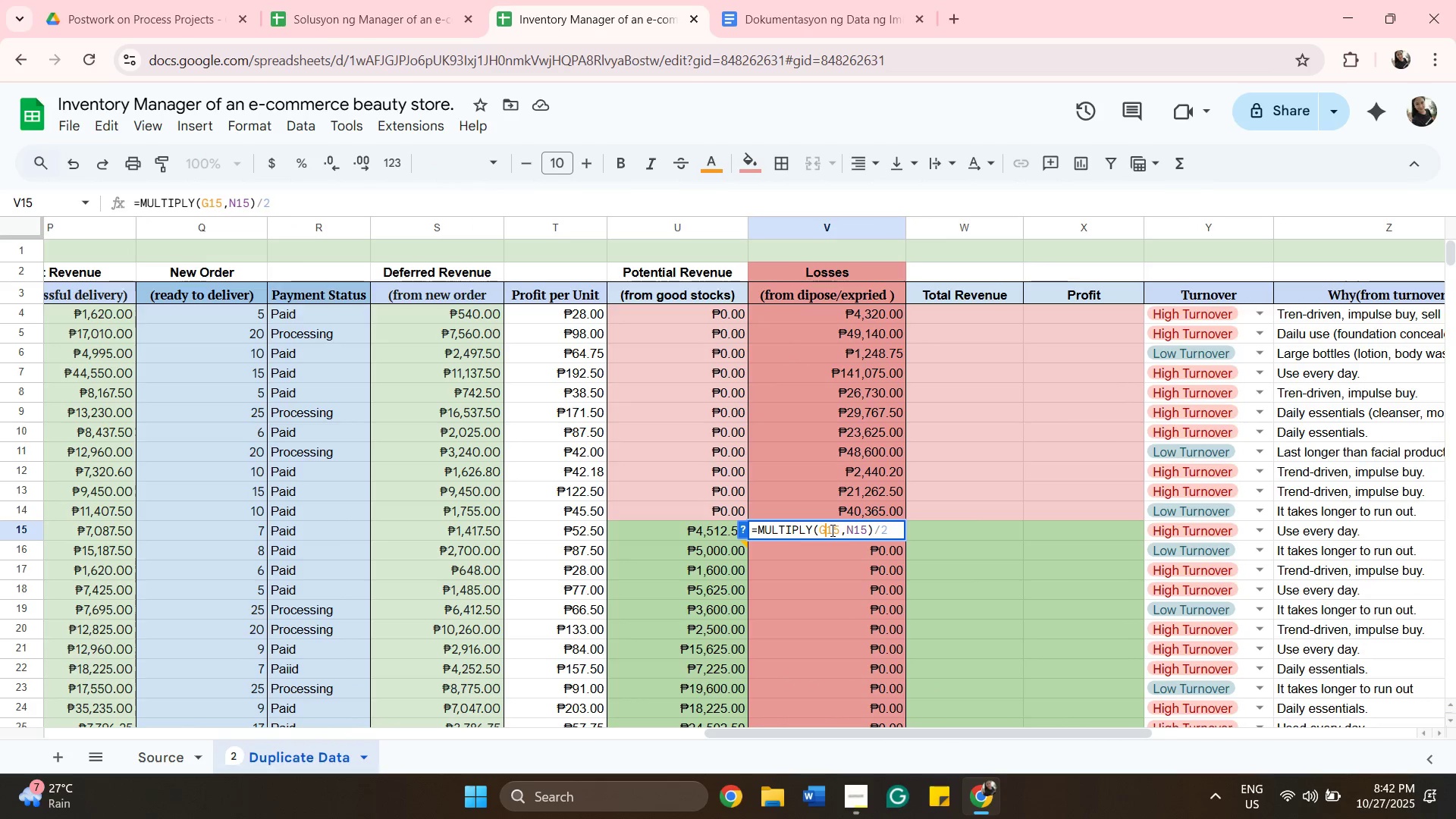 
key(Backspace)
 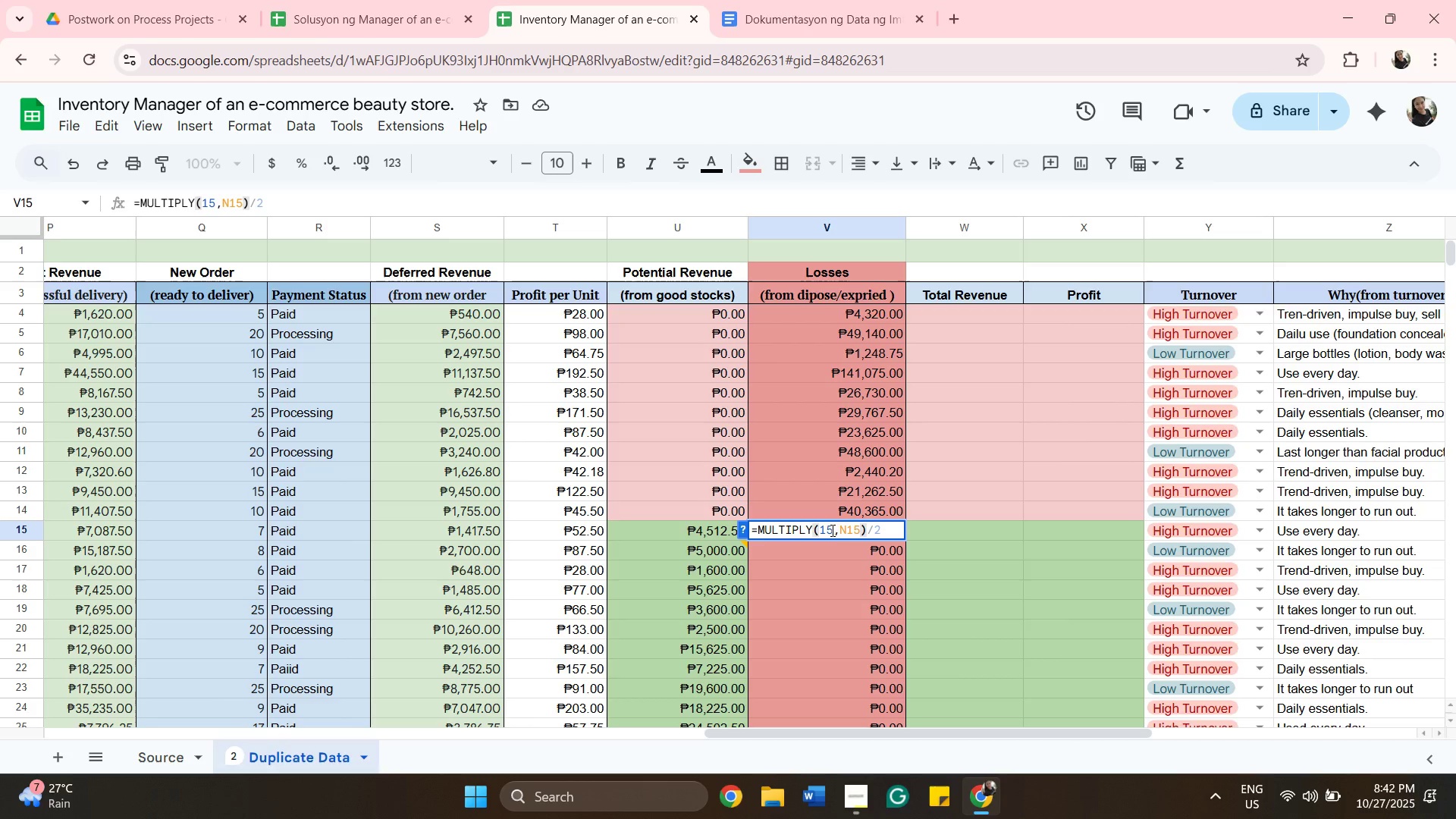 
key(H)
 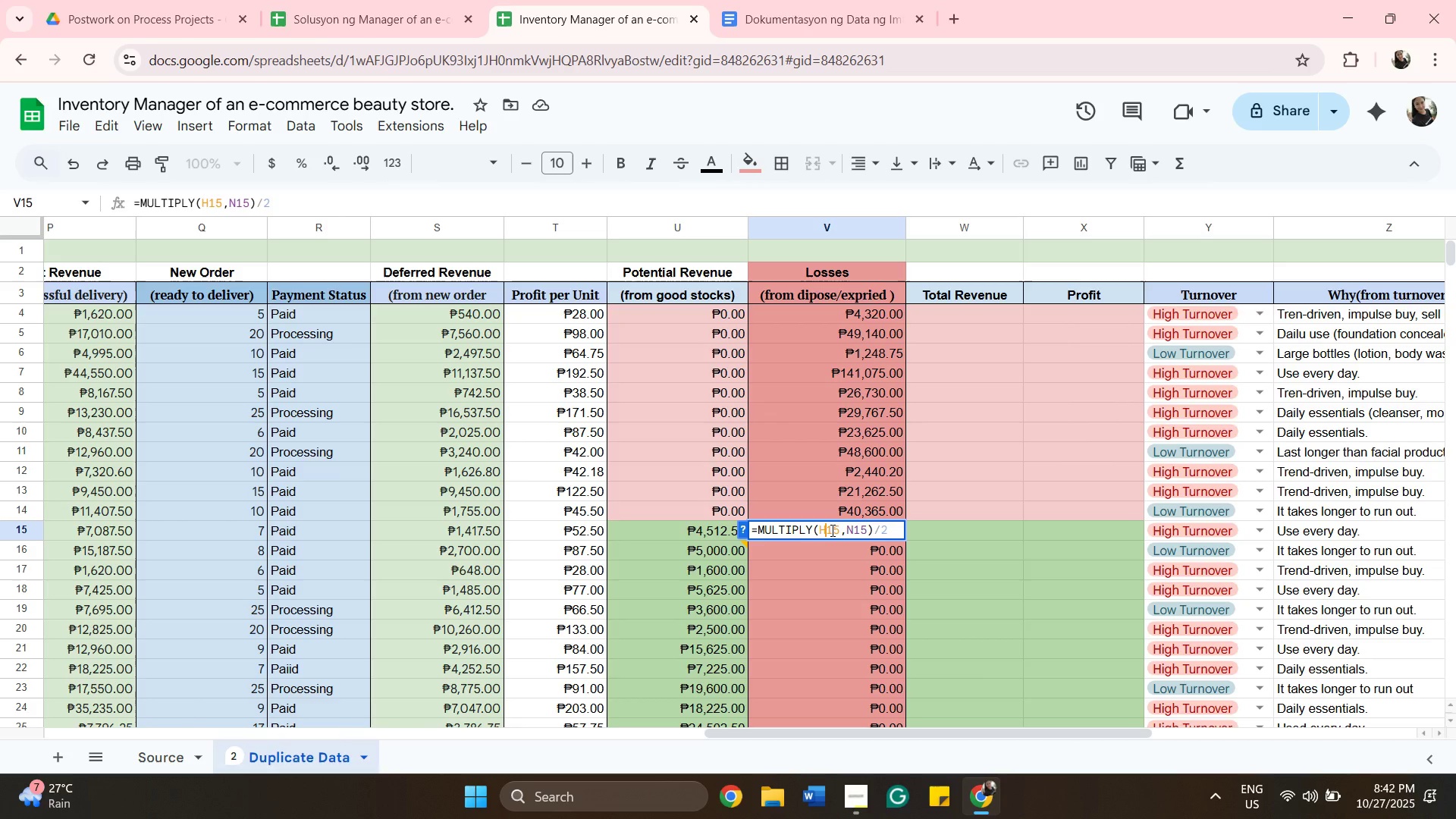 
key(Enter)
 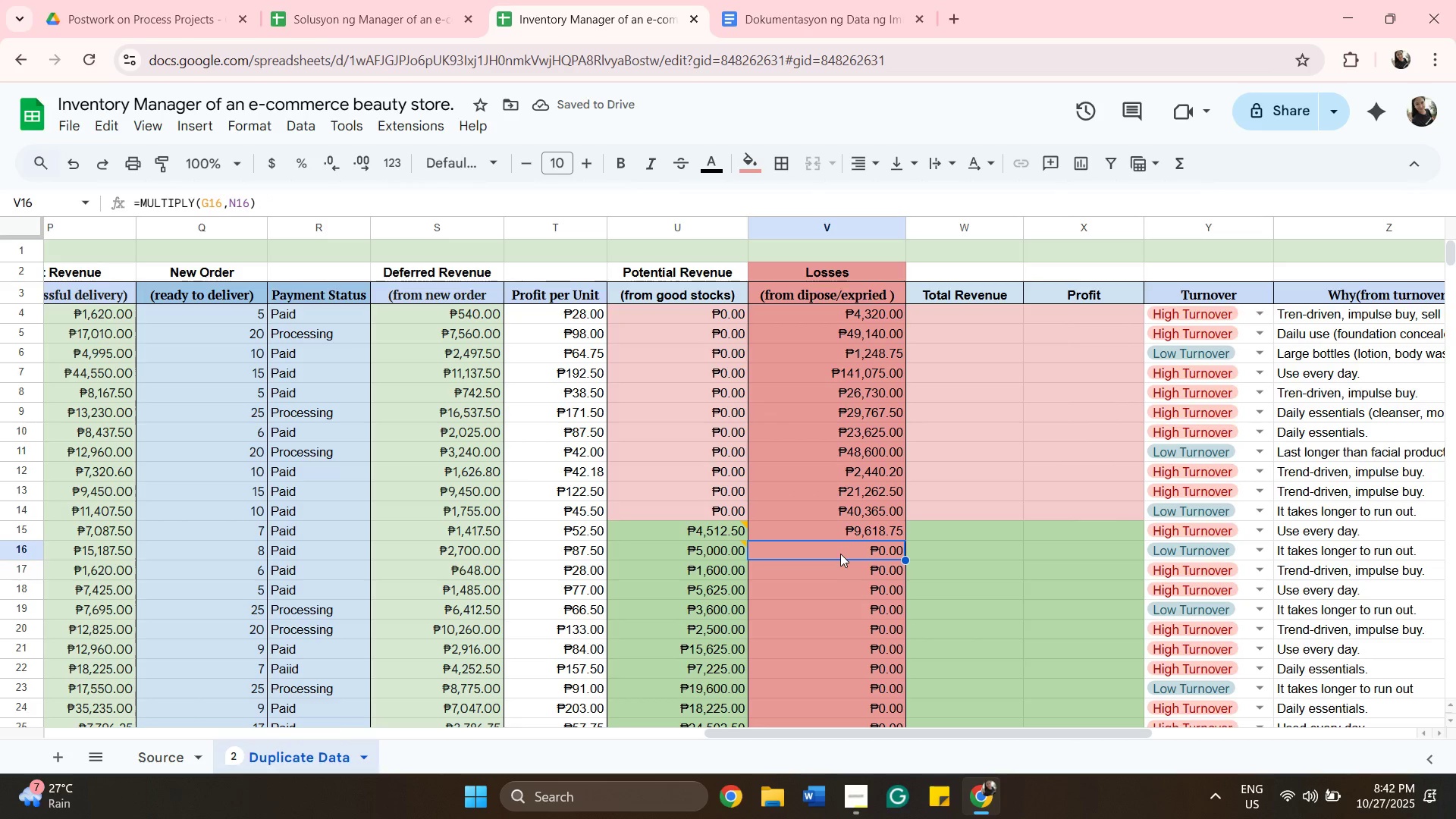 
double_click([839, 551])
 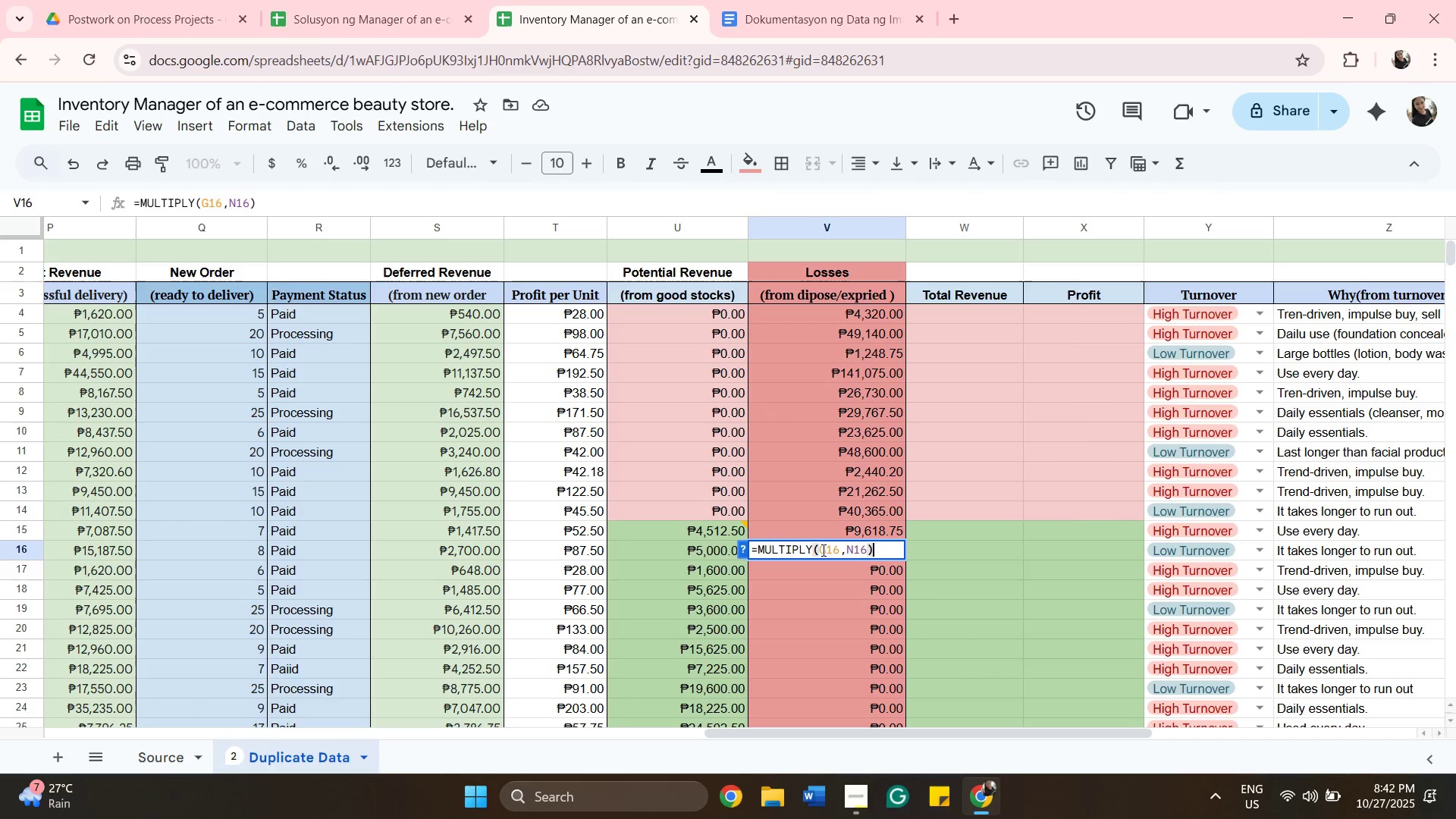 
left_click([826, 552])
 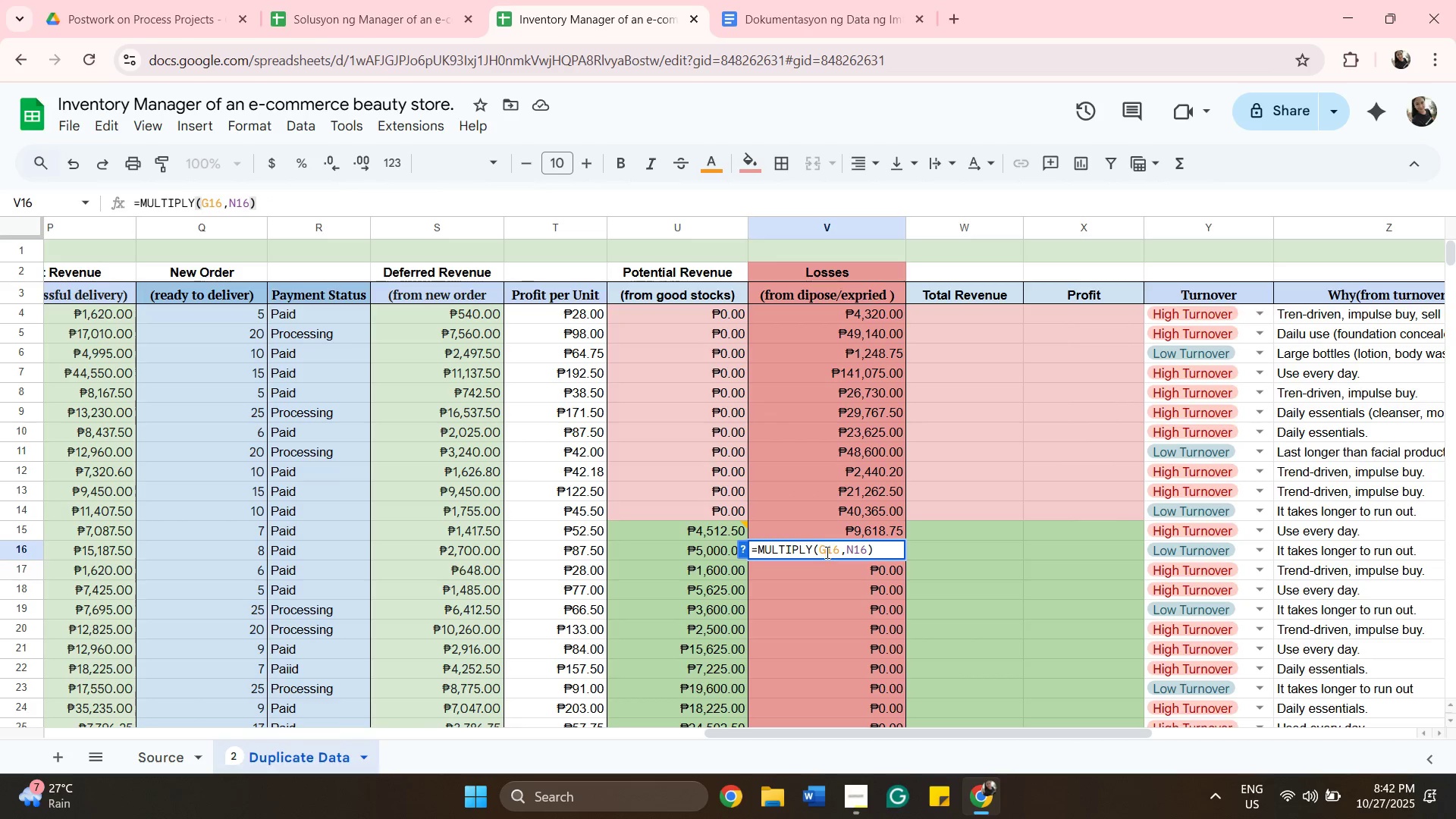 
key(Backspace)
 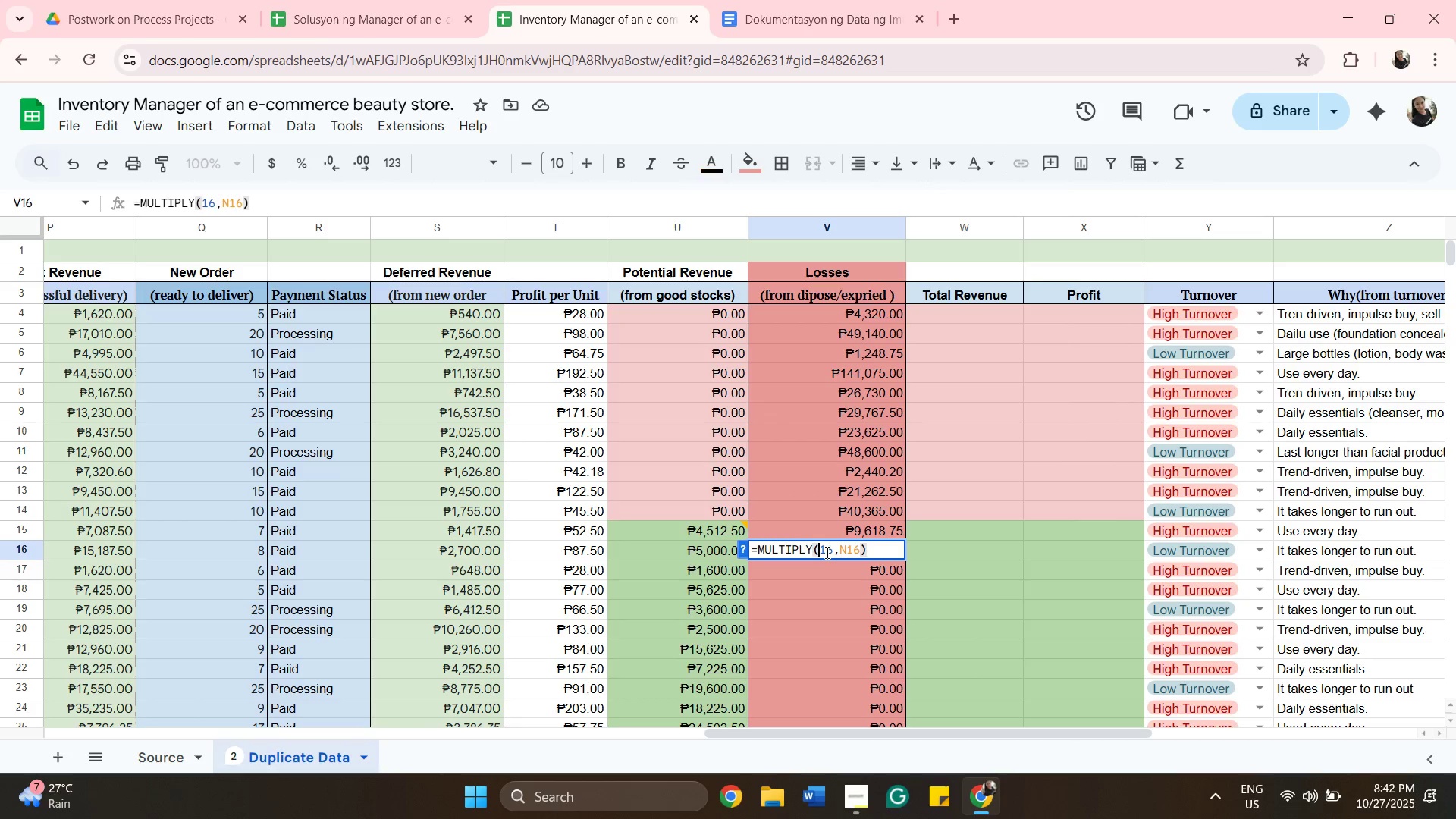 
key(H)
 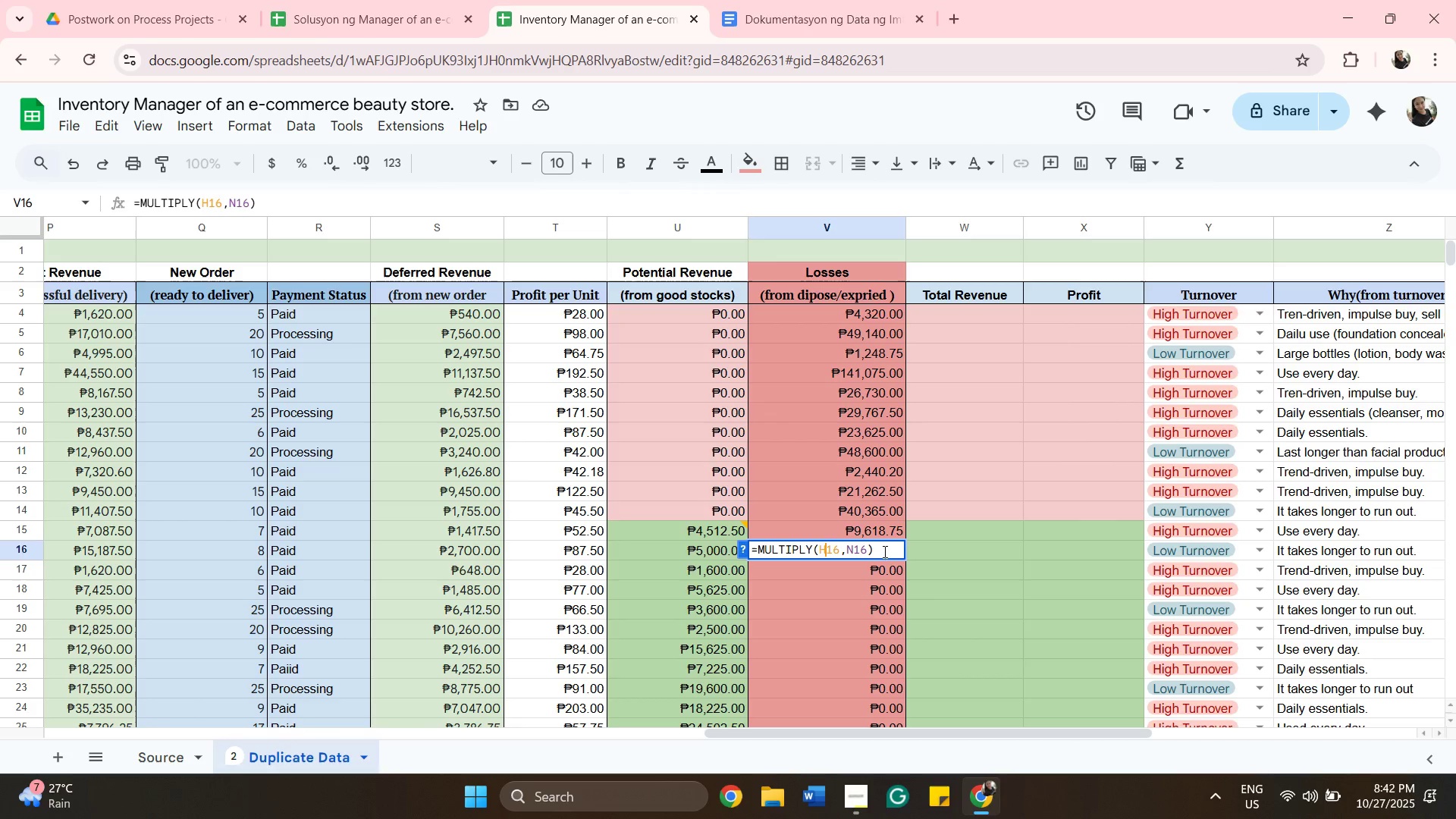 
left_click([883, 551])
 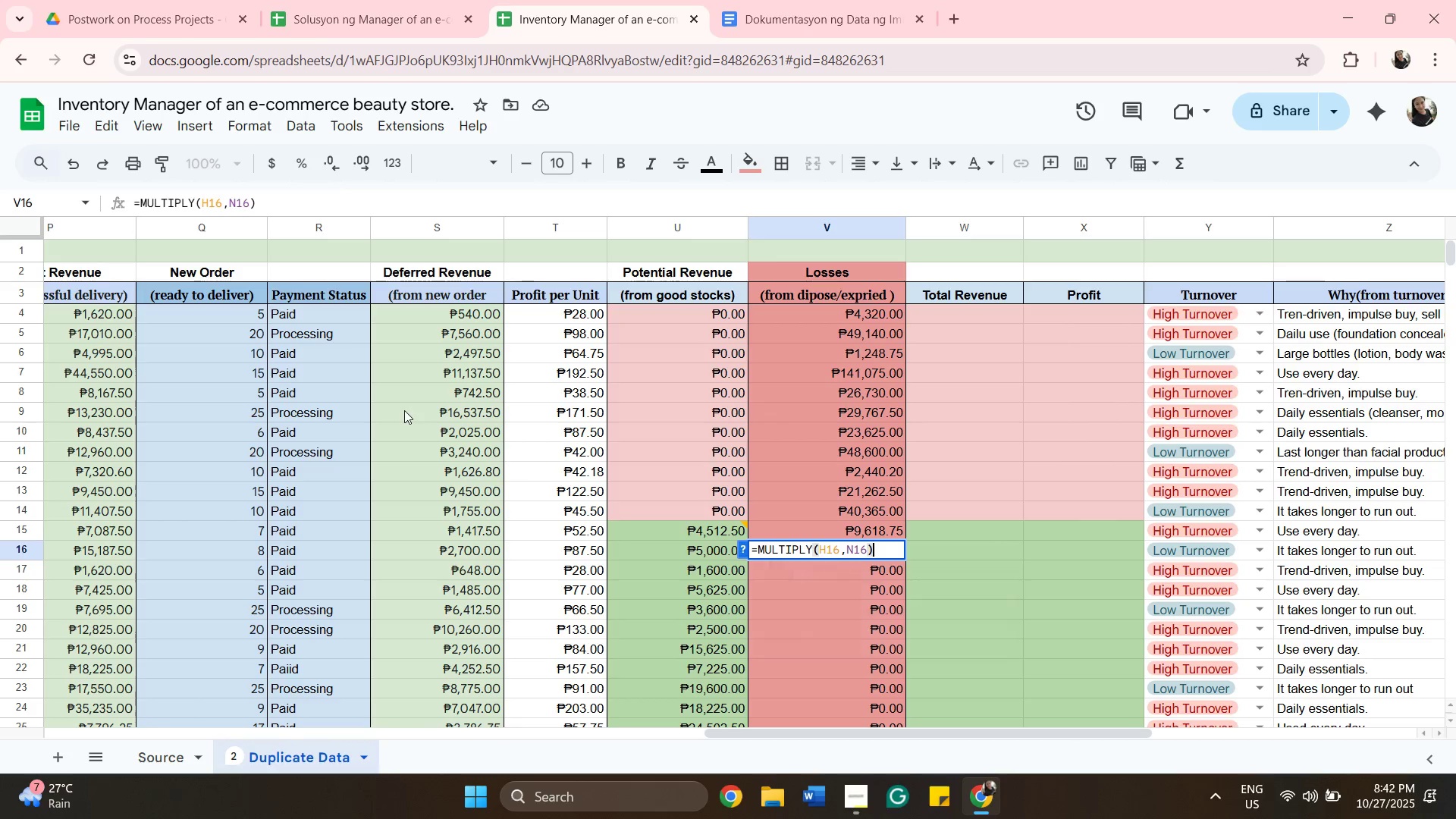 
wait(10.63)
 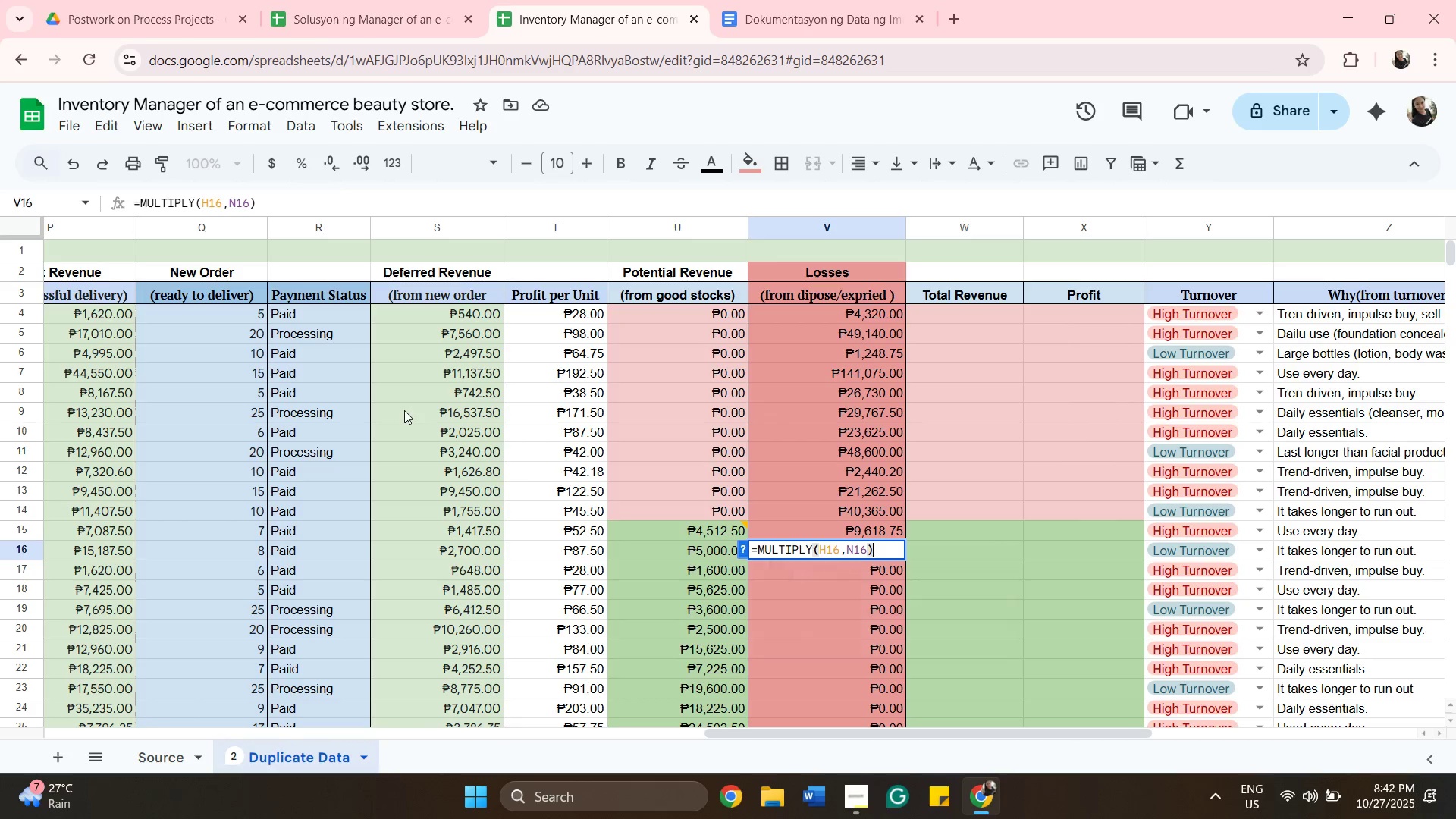 
key(Enter)
 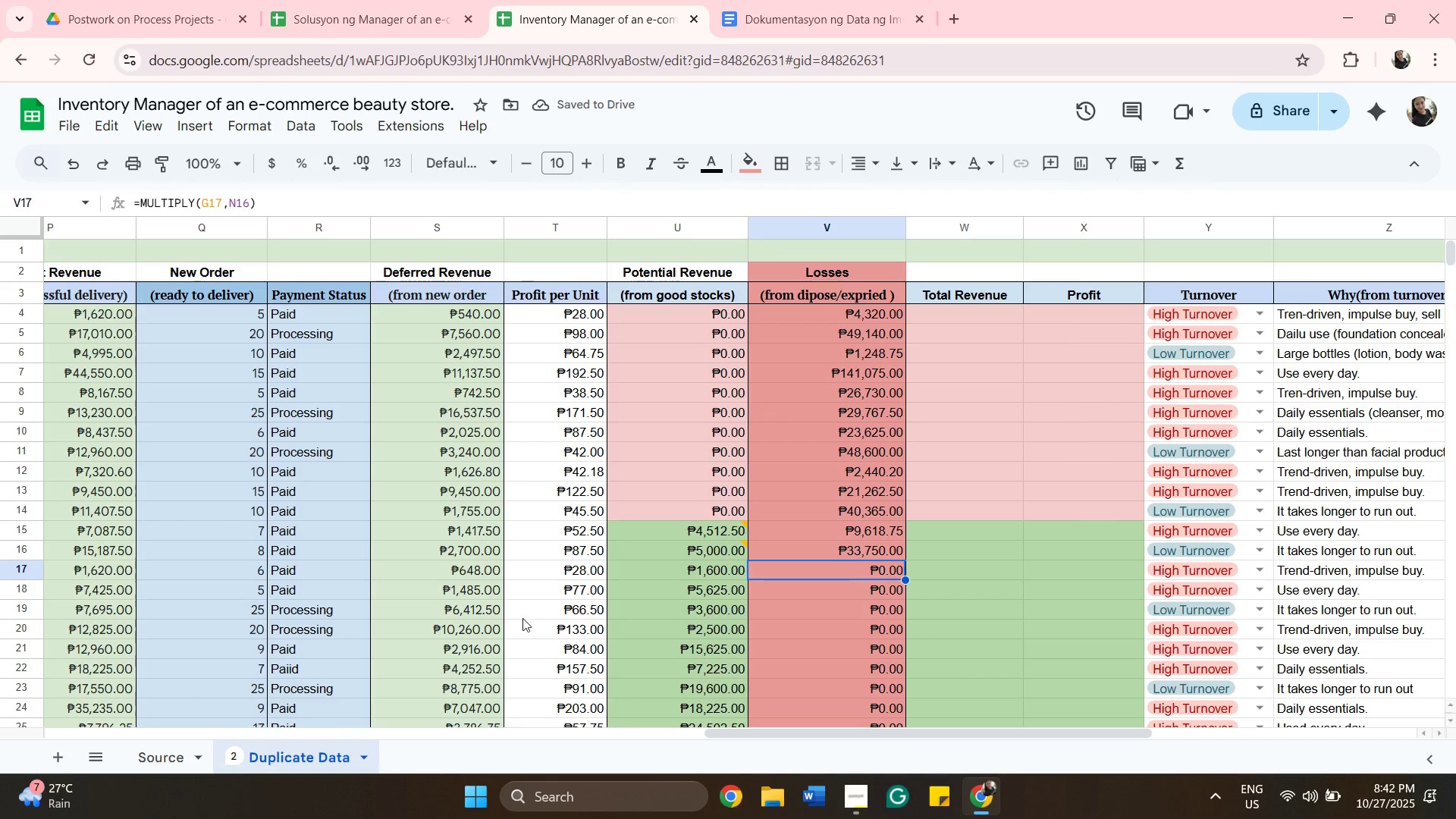 
wait(6.13)
 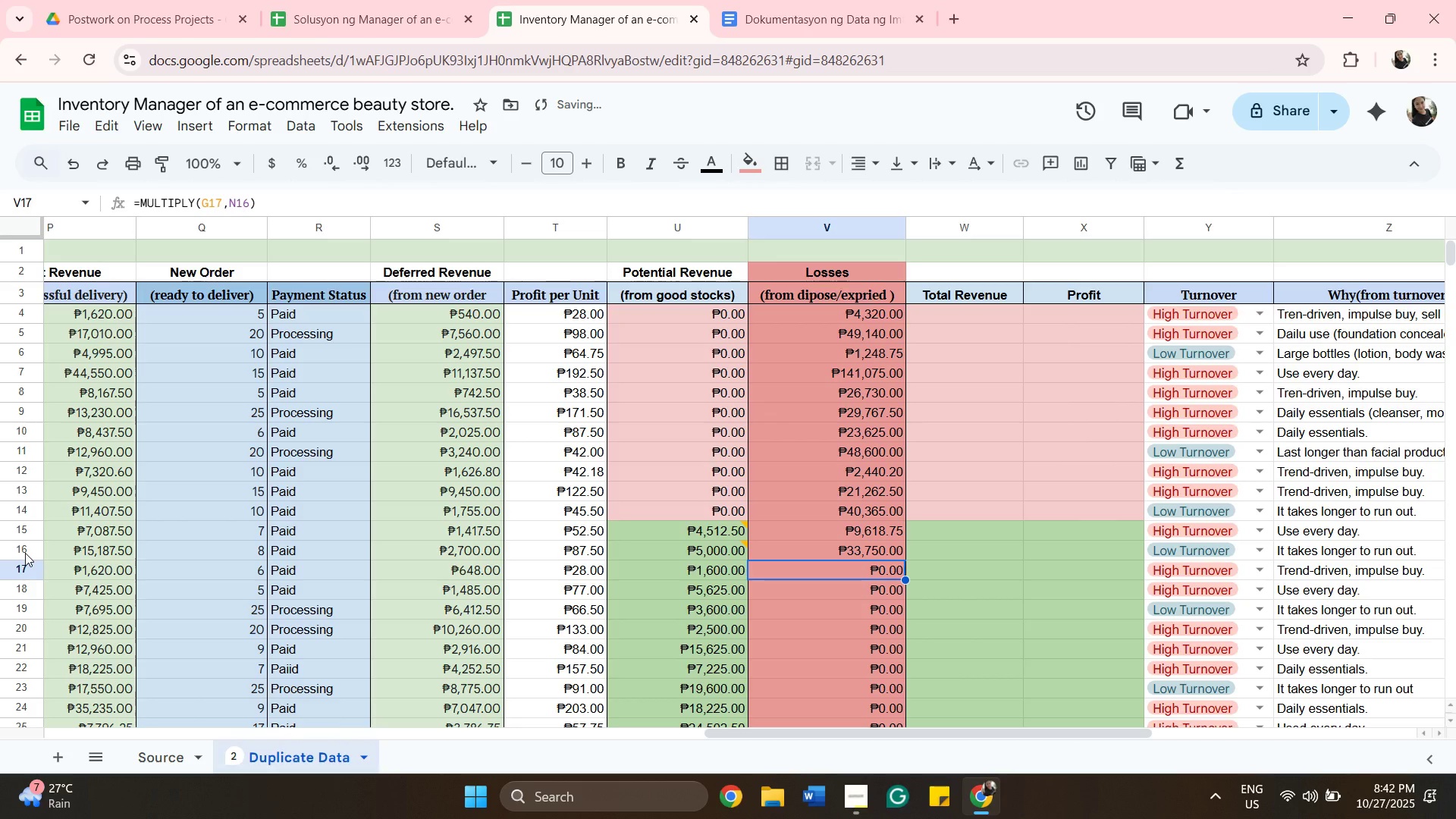 
left_click([784, 532])
 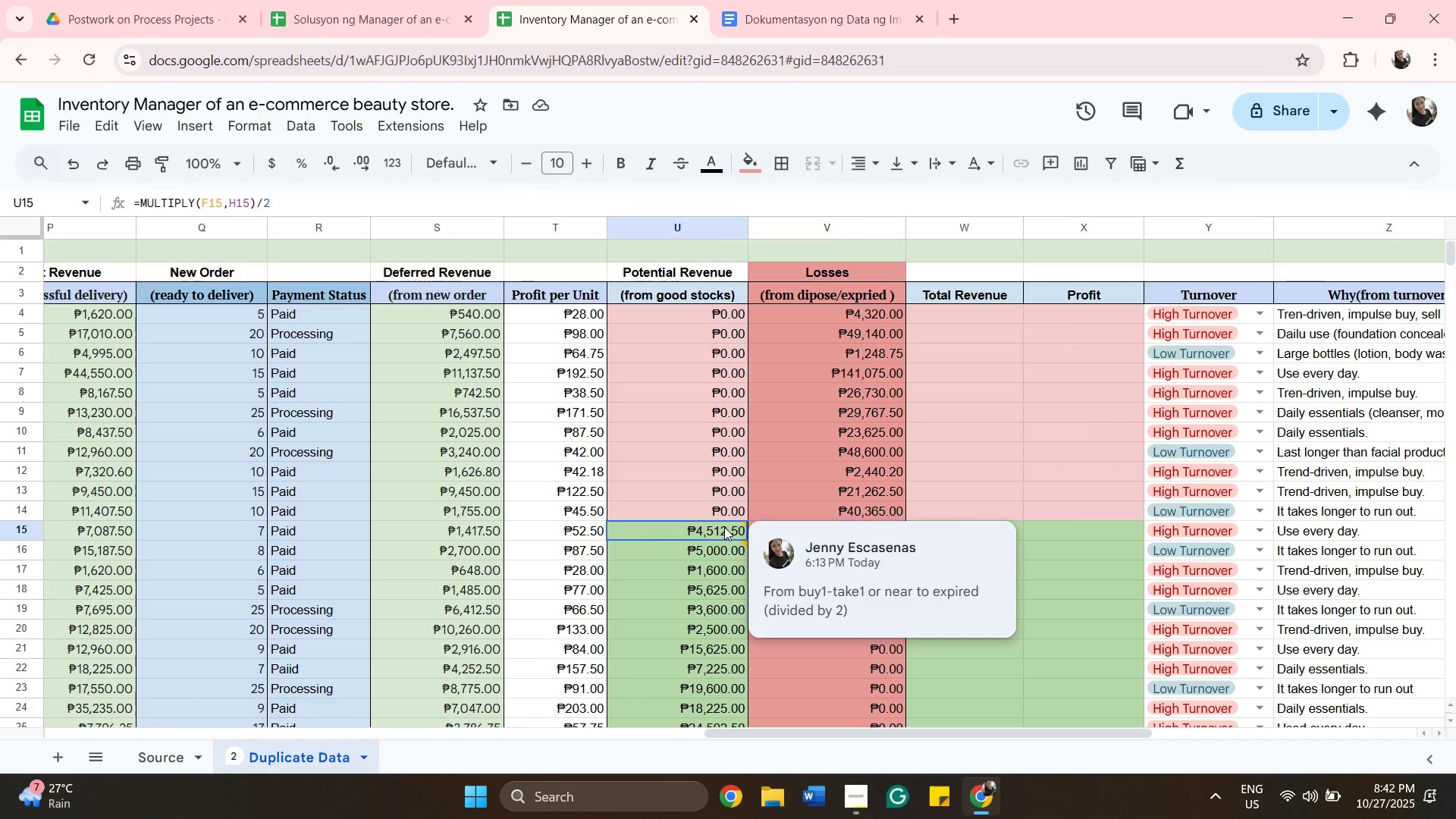 
double_click([724, 527])
 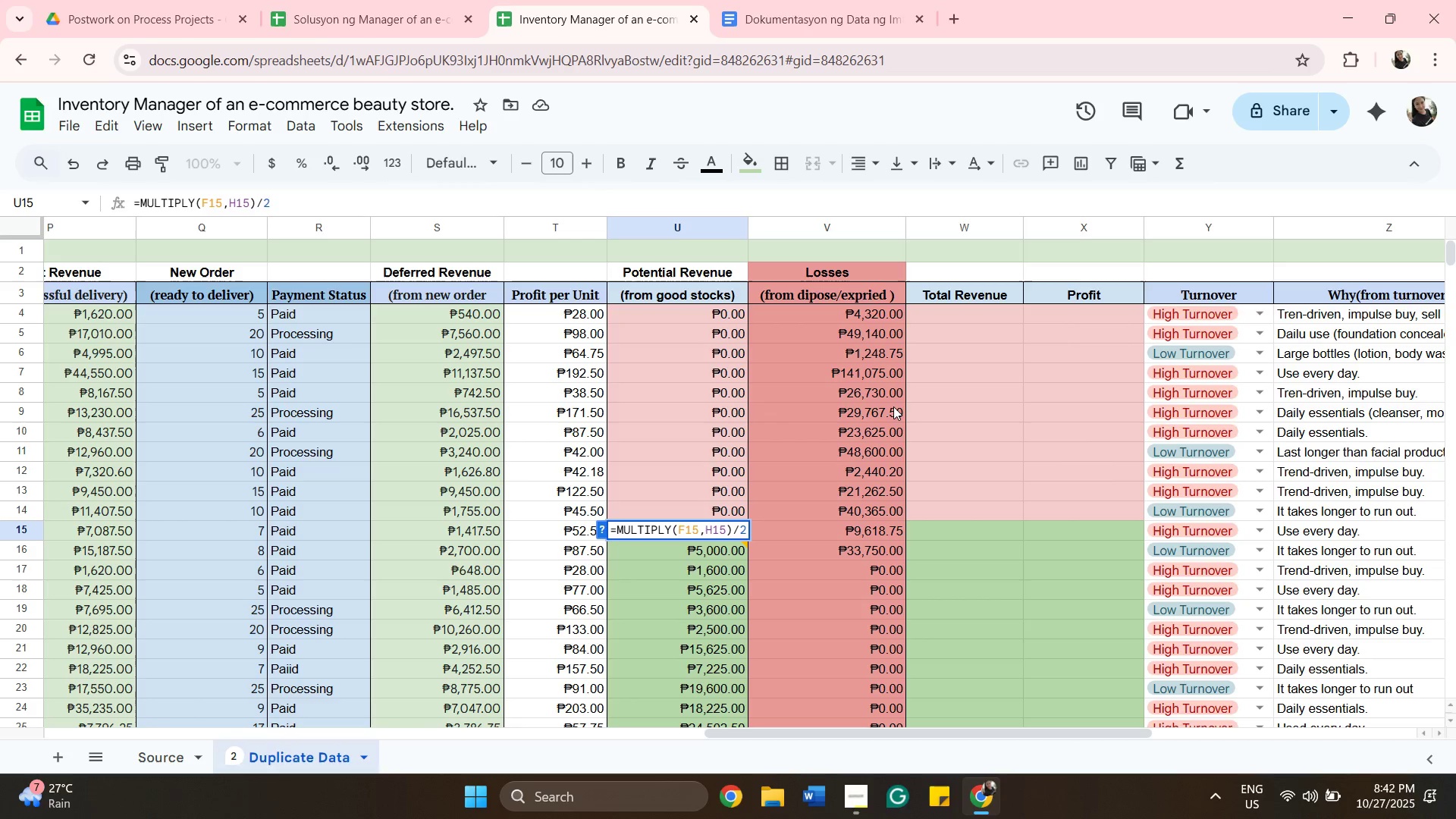 
left_click([976, 422])
 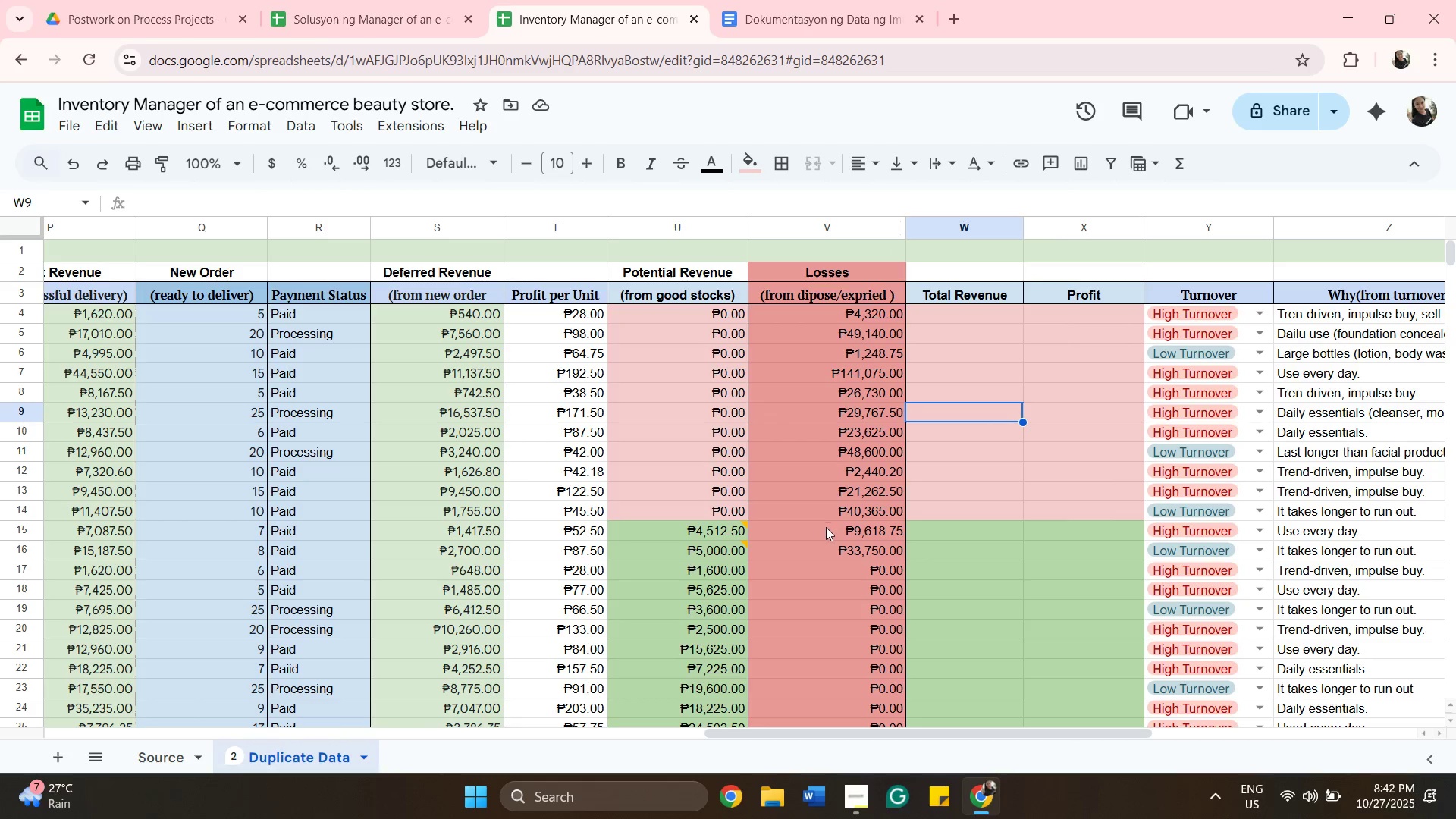 
left_click([825, 531])
 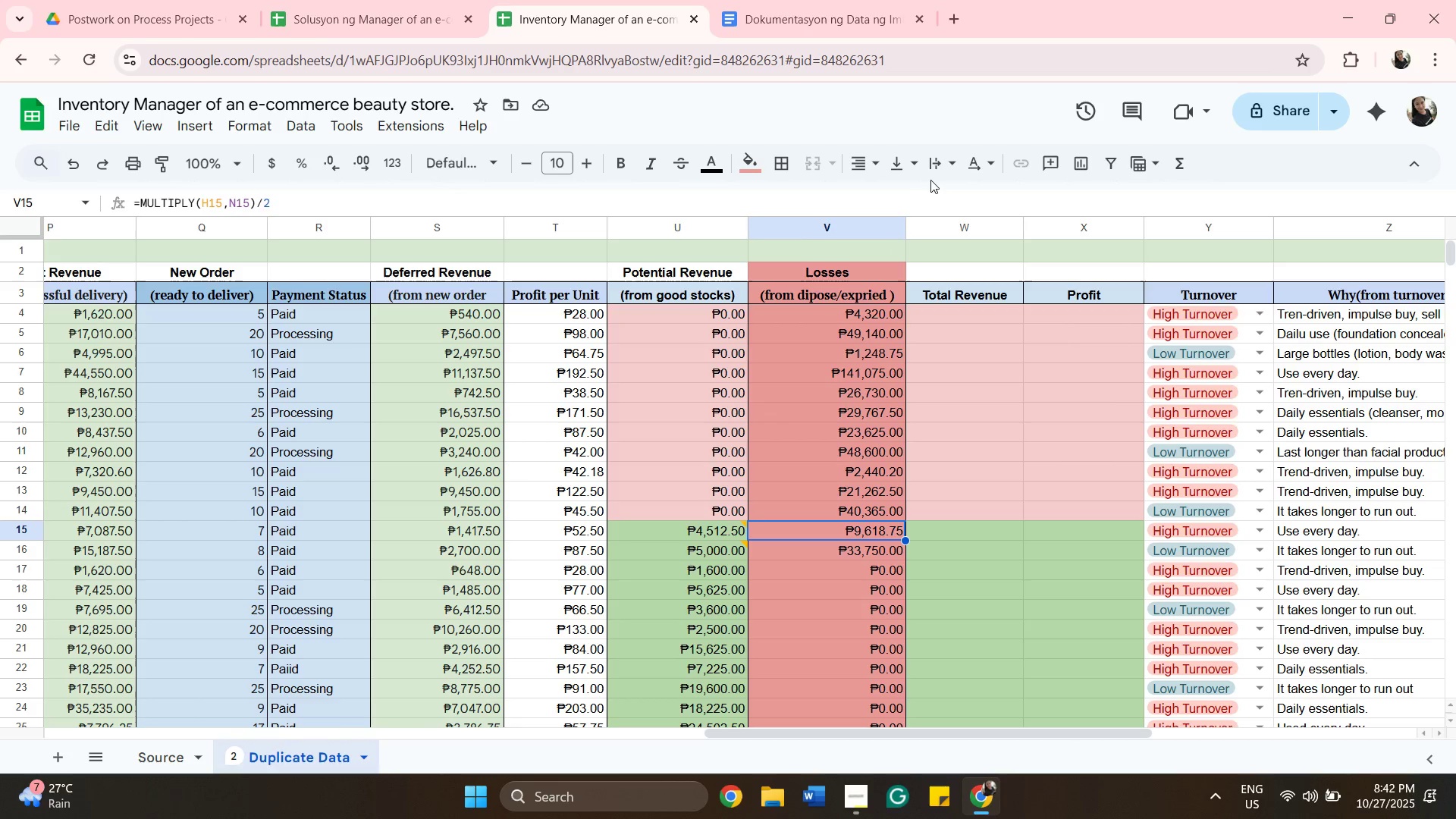 
mouse_move([1029, 165])
 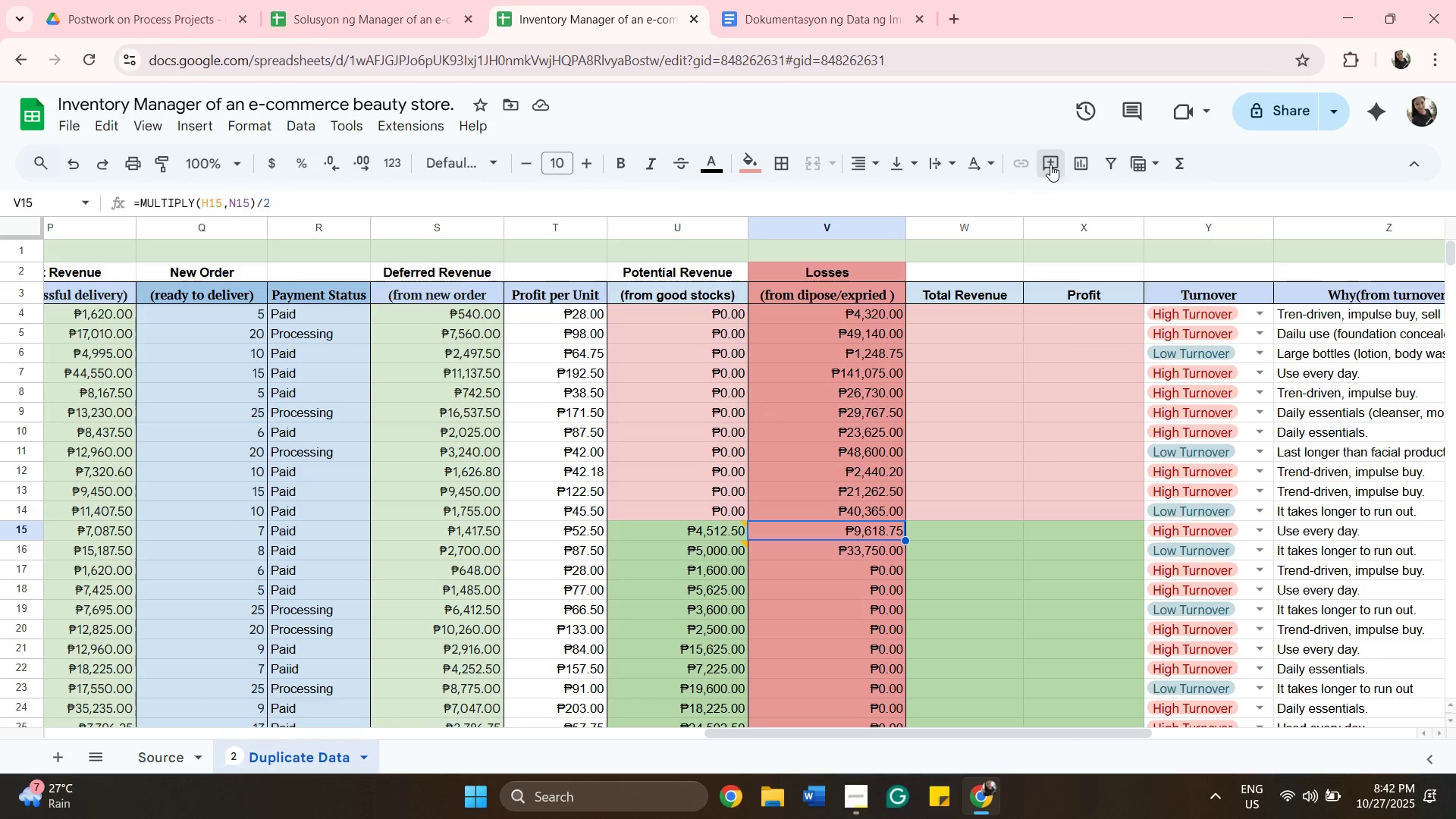 
left_click([1050, 165])
 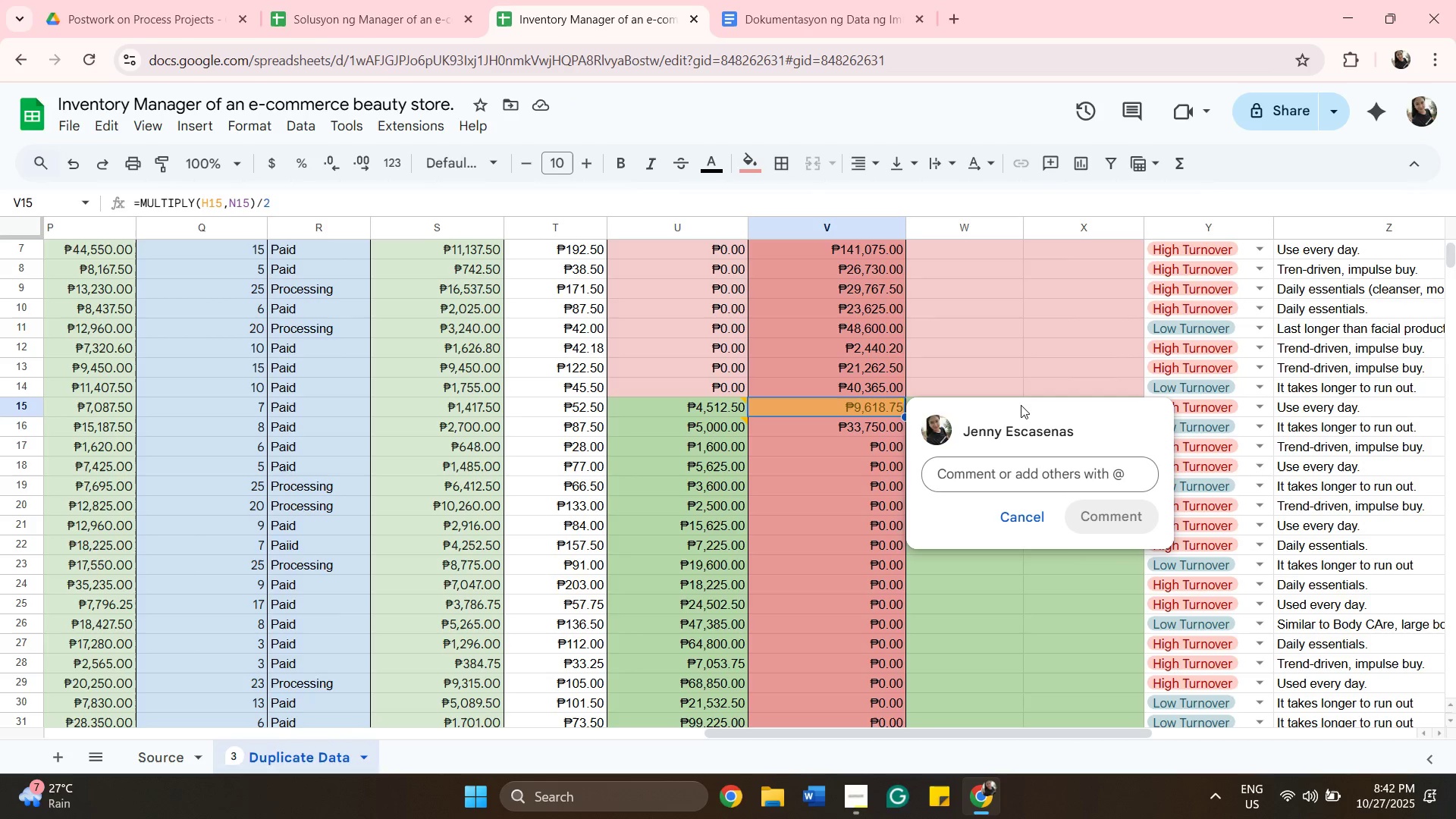 
wait(7.62)
 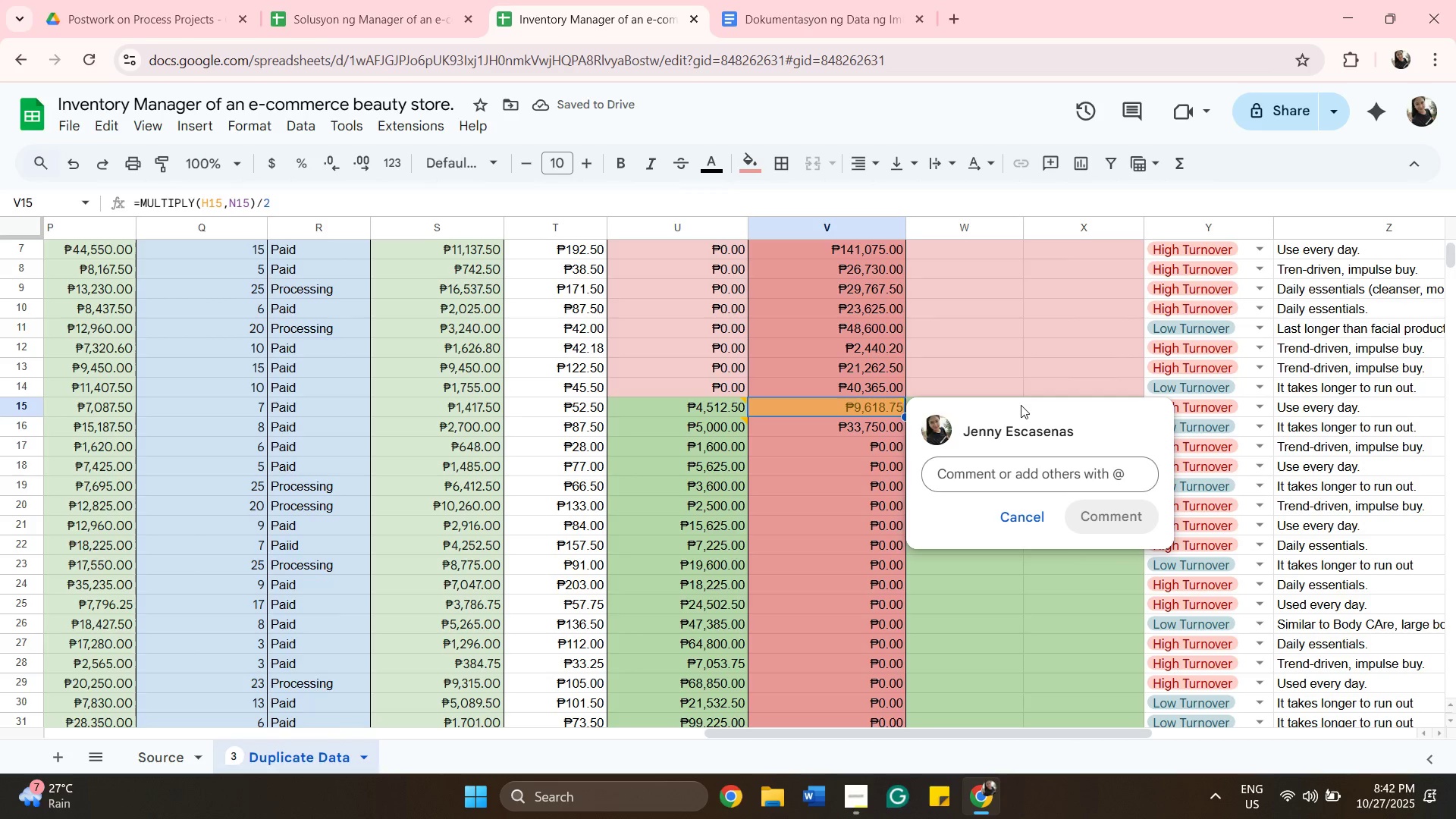 
left_click([1061, 482])
 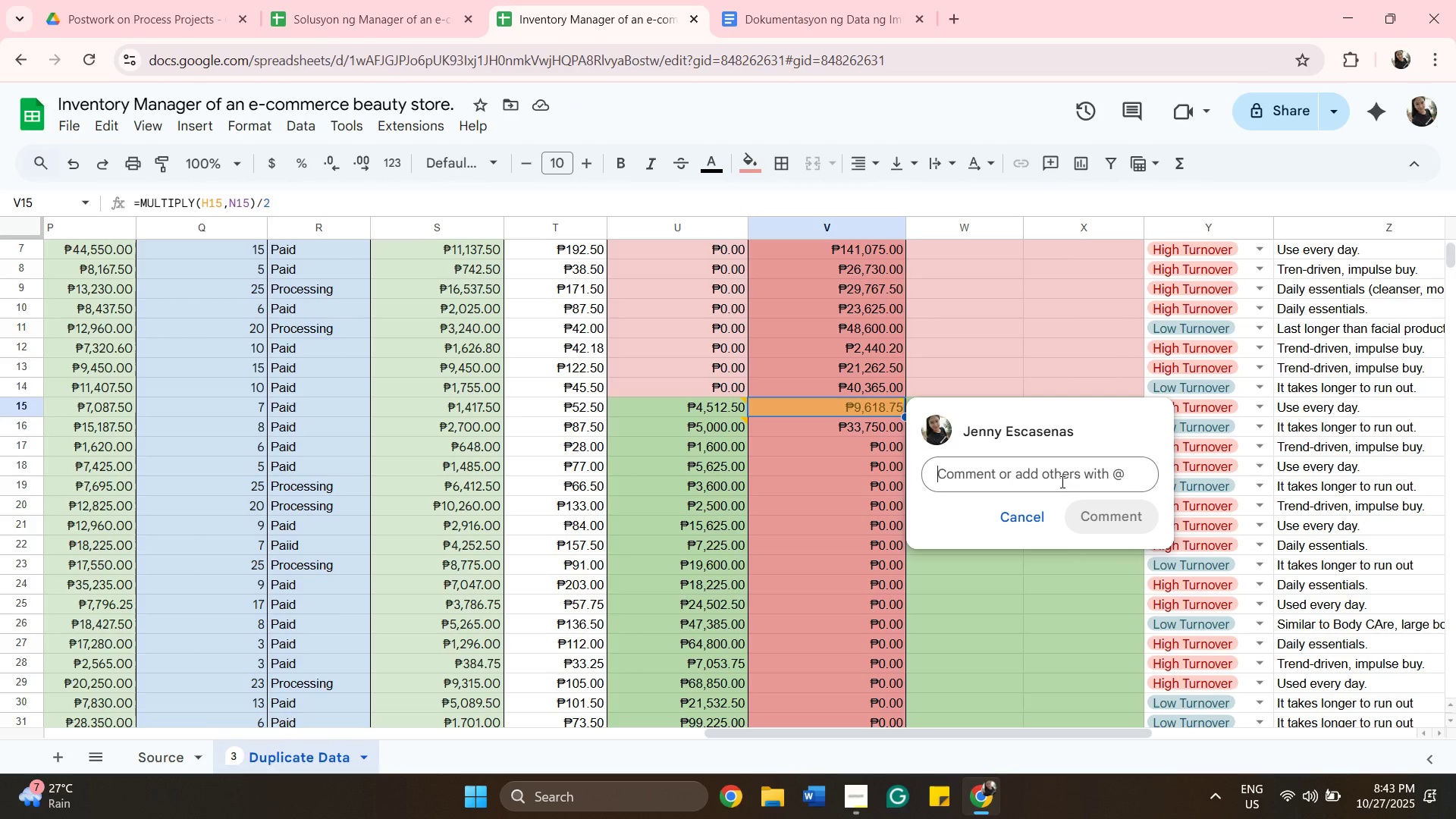 
key(Control+V)
 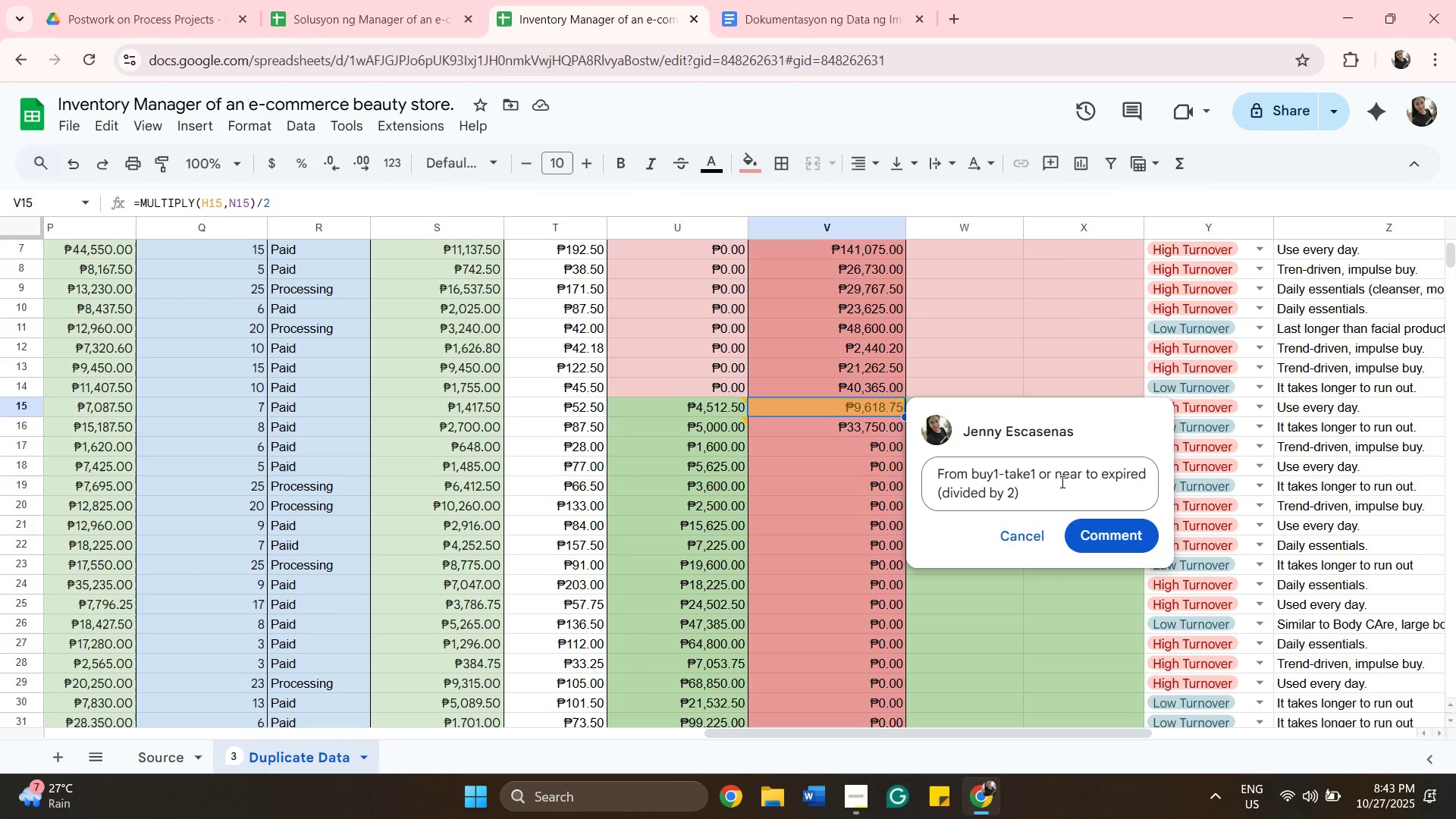 
wait(15.4)
 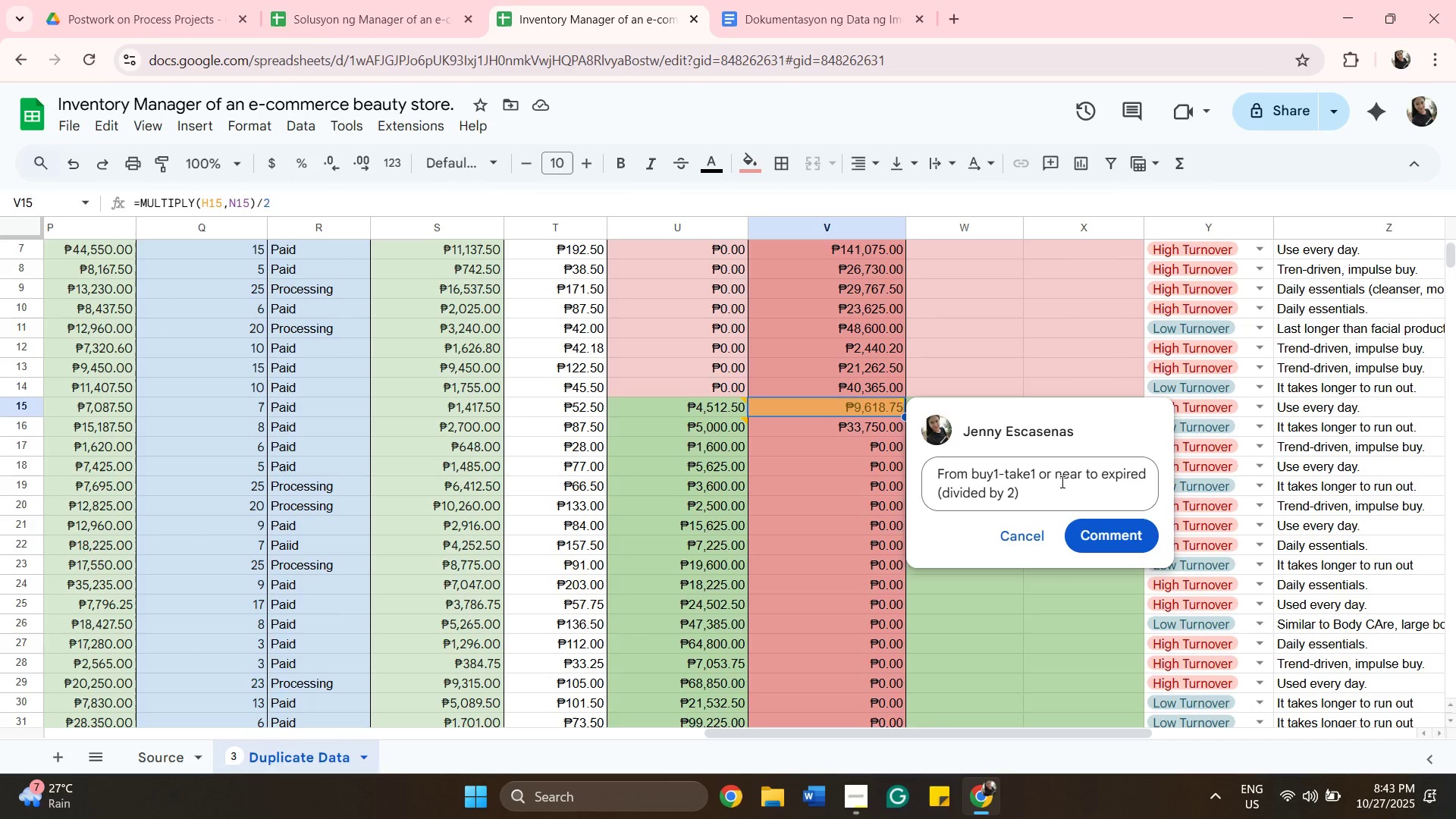 
left_click([1098, 540])
 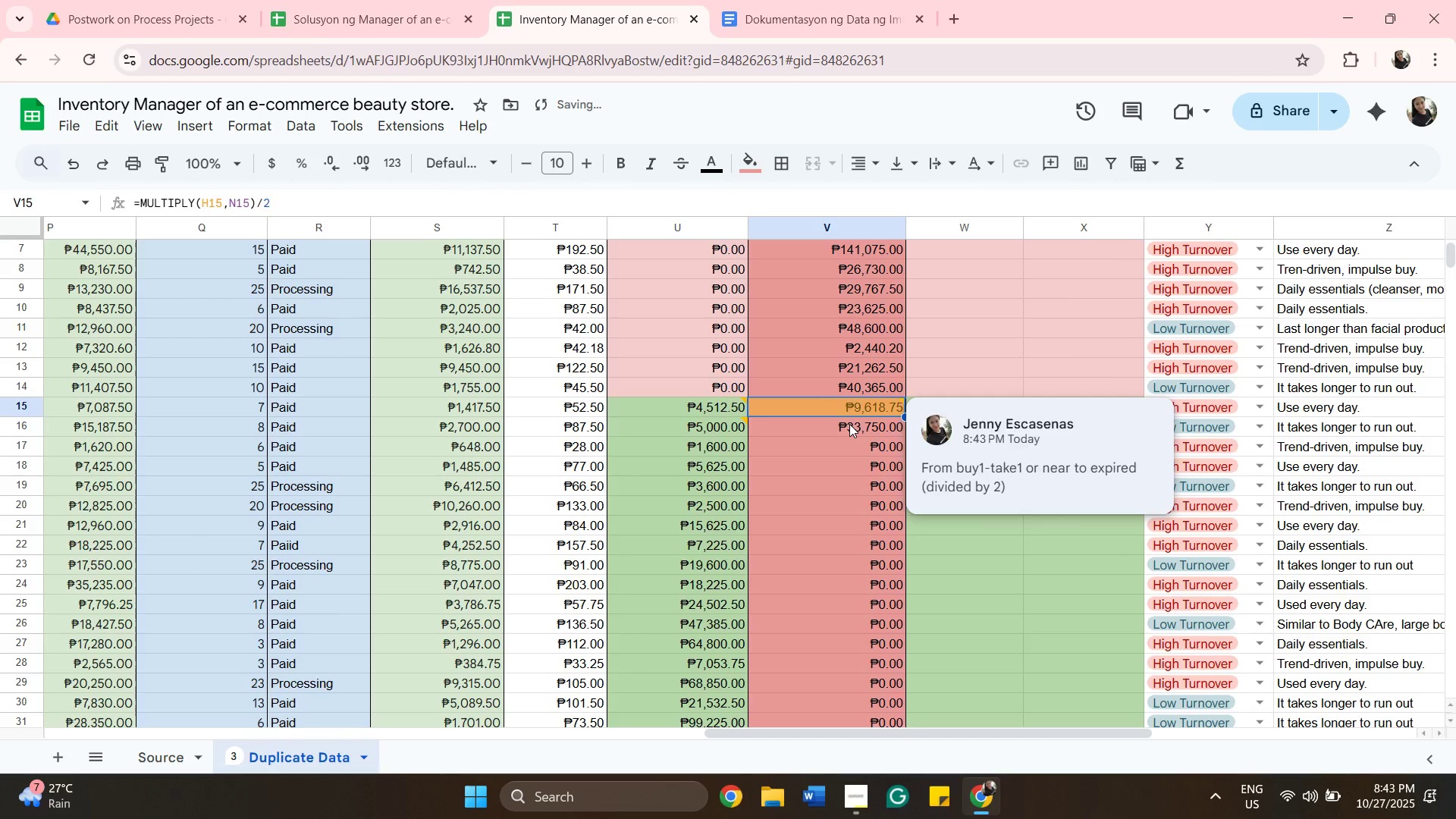 
double_click([849, 424])
 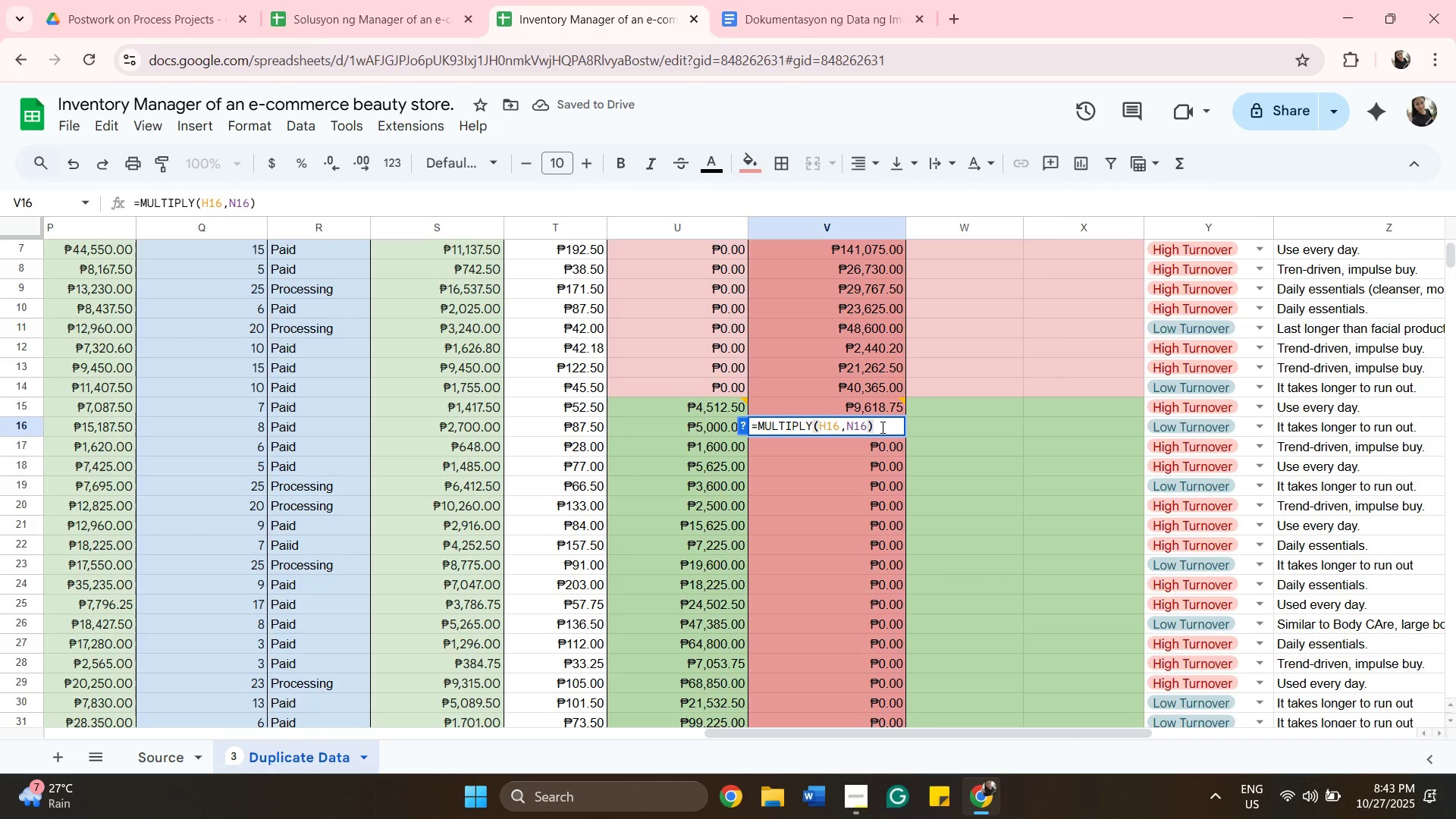 
left_click([881, 427])
 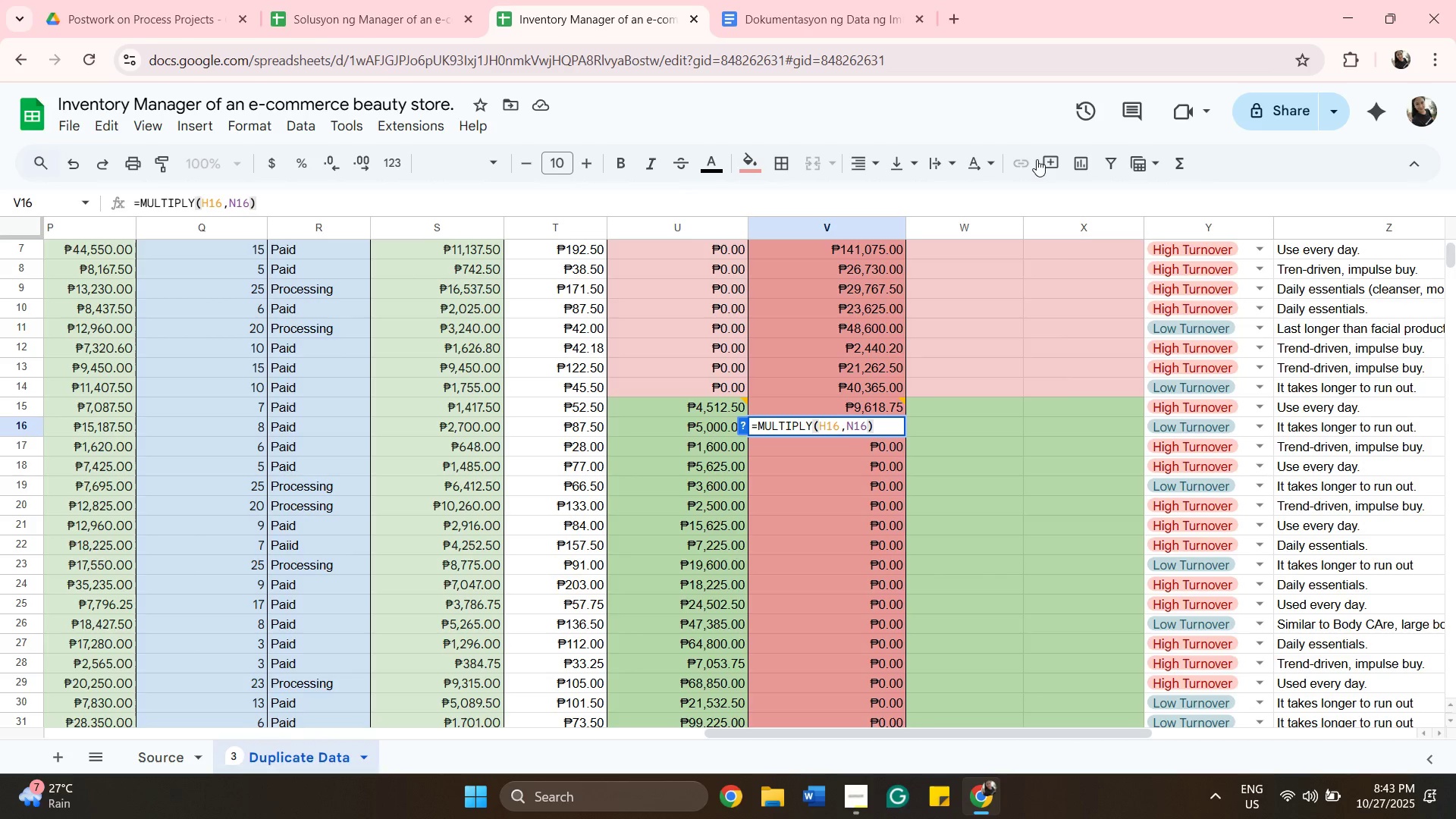 
left_click([1043, 159])
 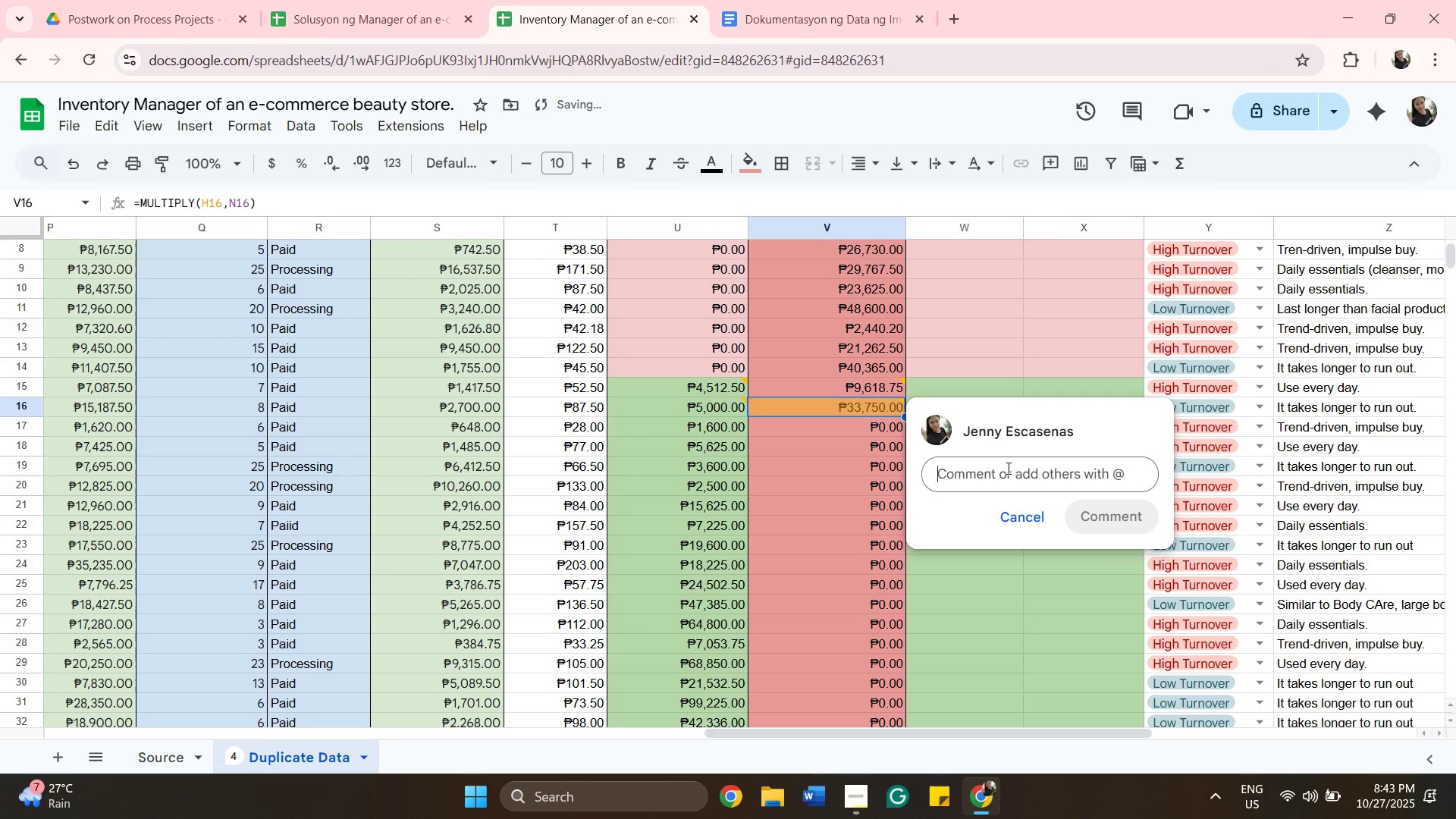 
left_click([1007, 468])
 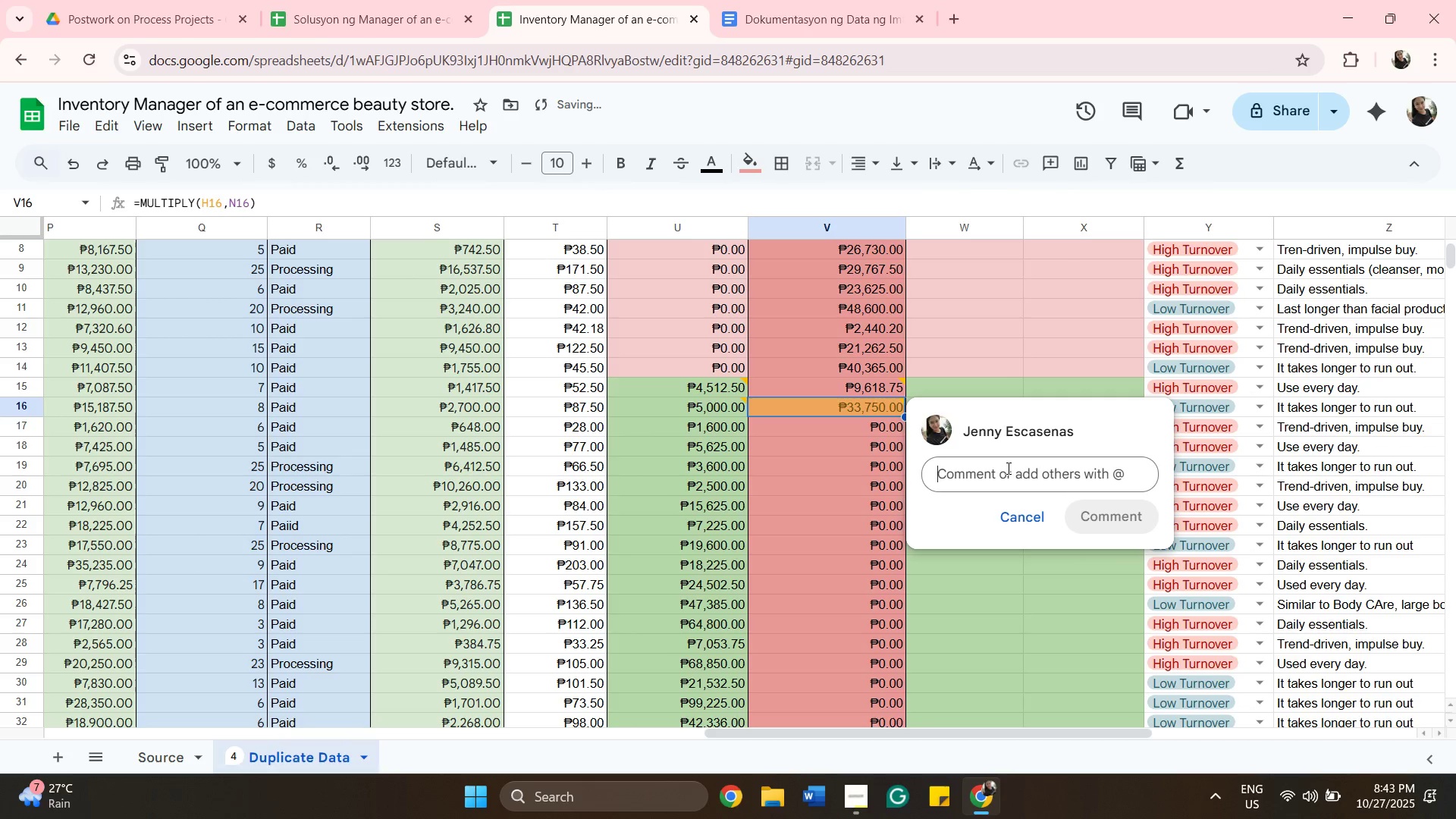 
key(Control+V)
 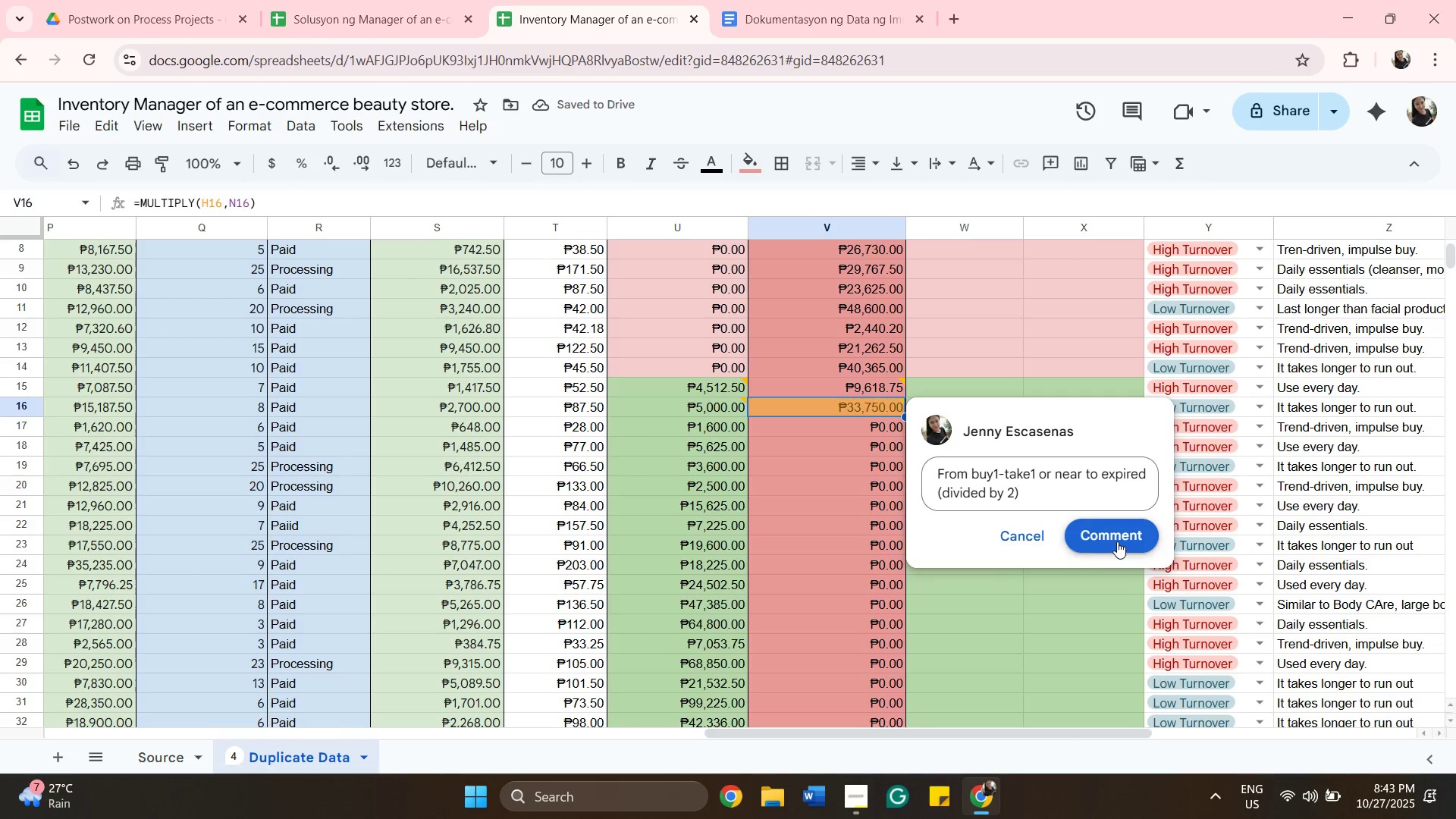 
left_click([1117, 541])
 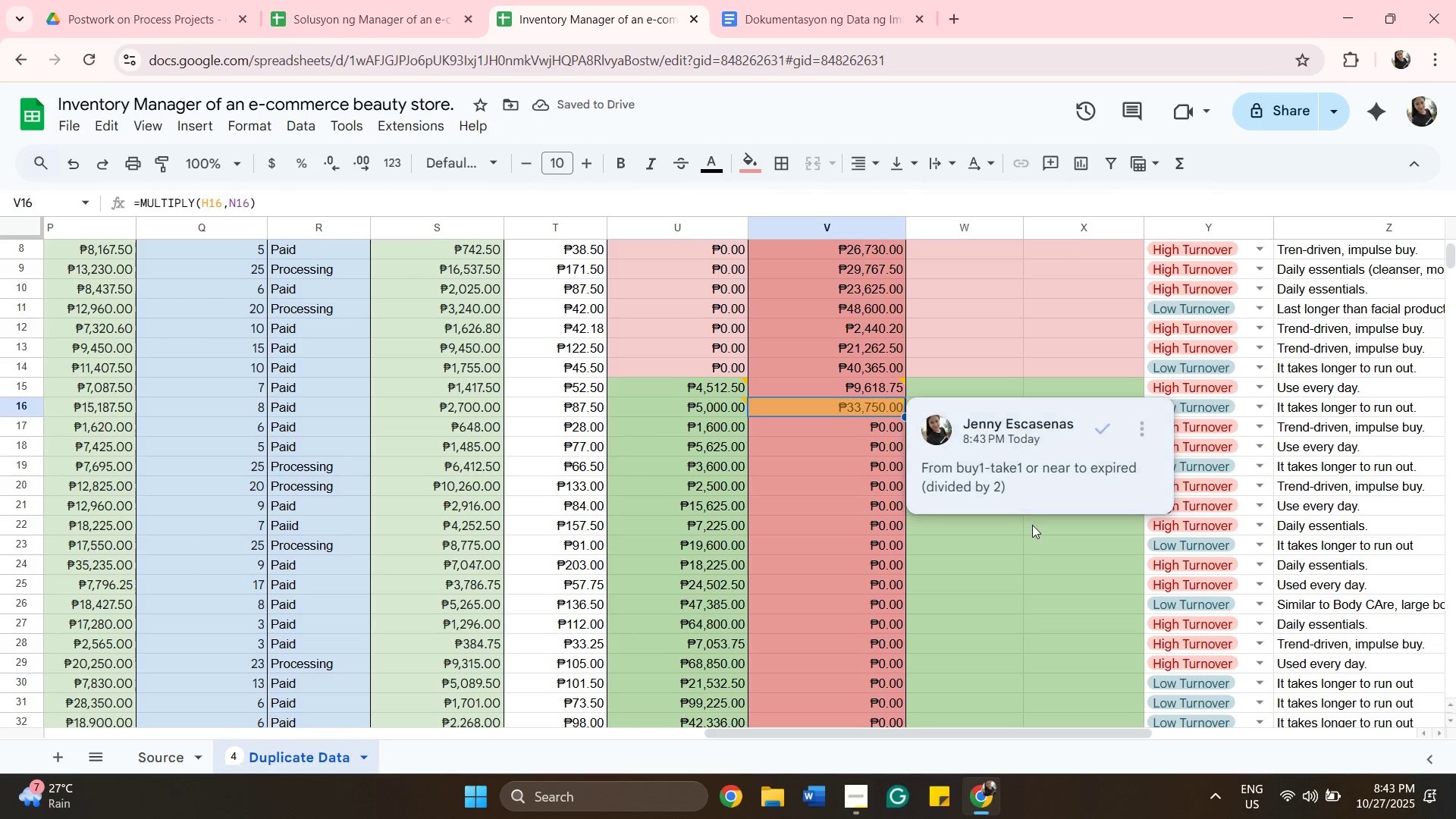 
left_click([1043, 557])